 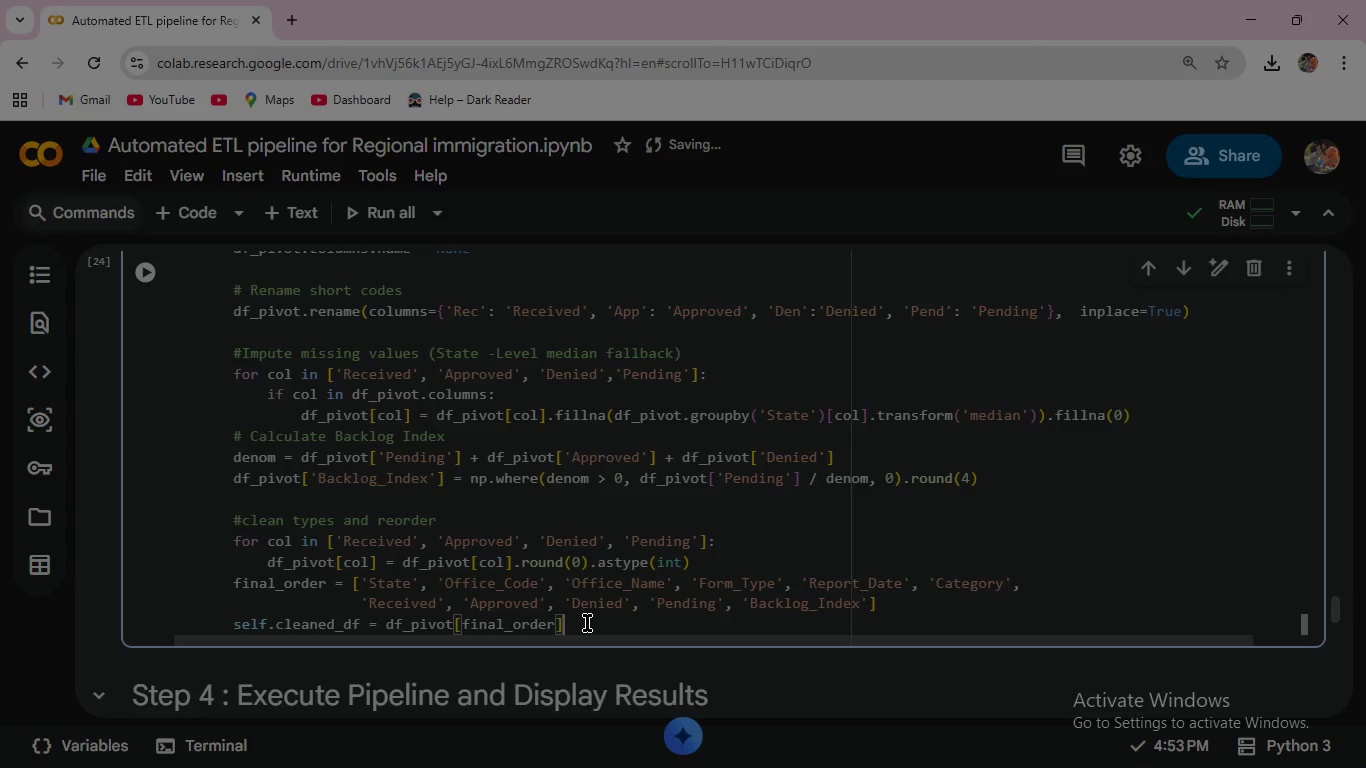 
key(Enter)
 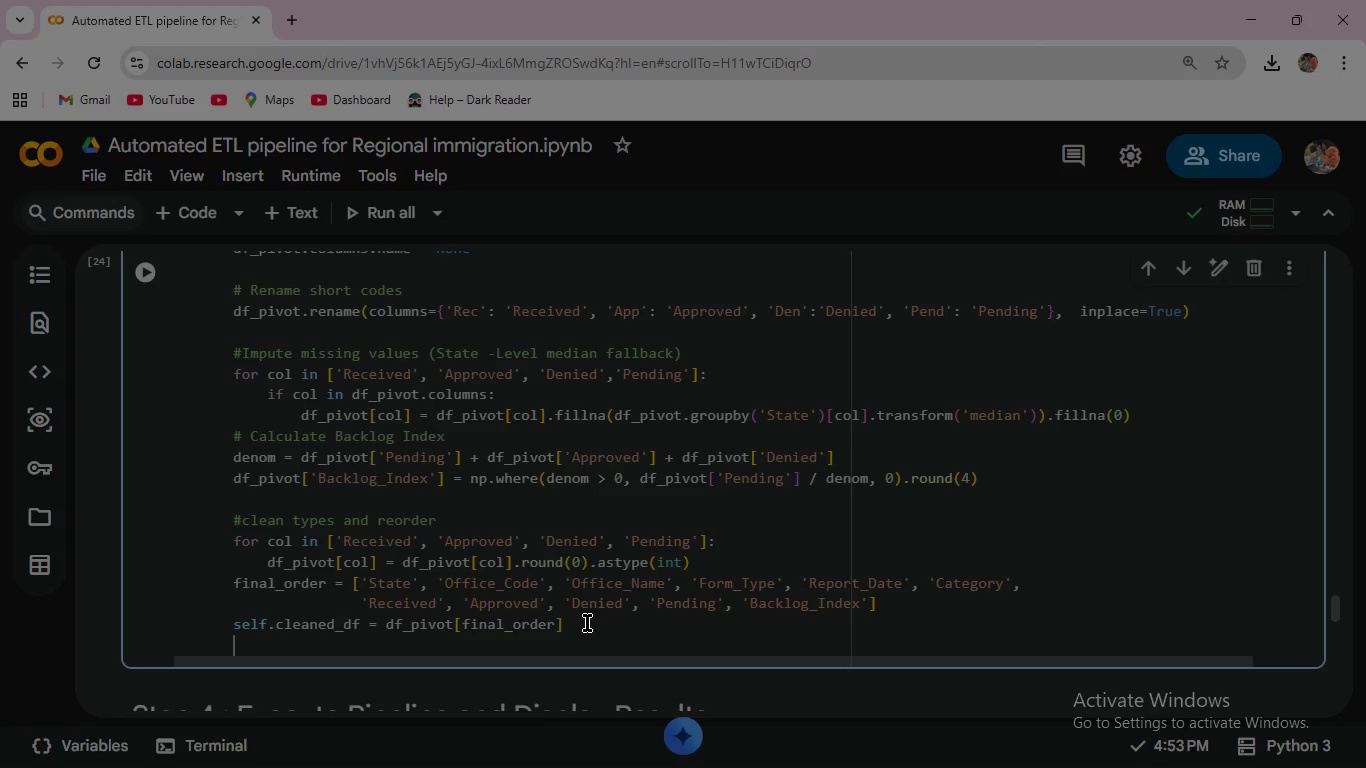 
type(print(f" Trnsformation complete )
key(Backspace)
type(. Final shape : {self)
 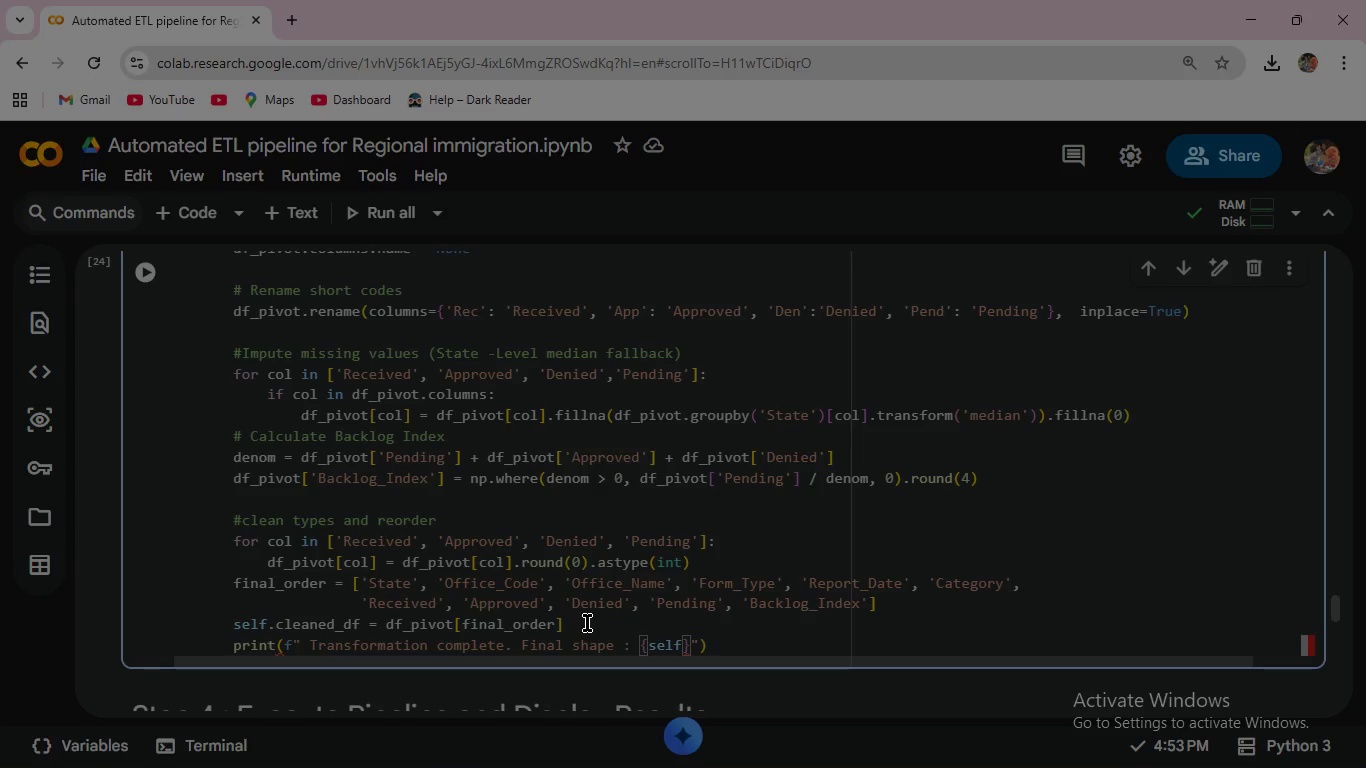 
type(.clea)
 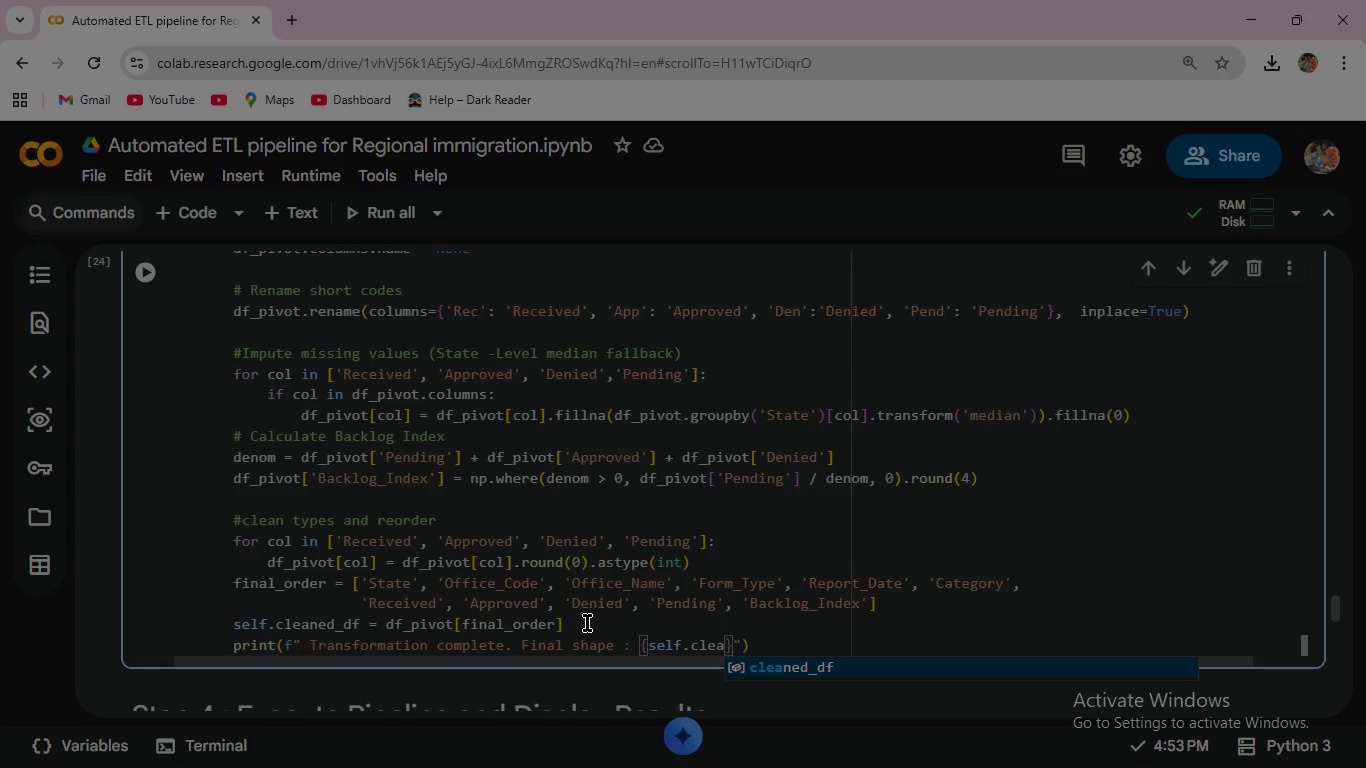 
key(Enter)
 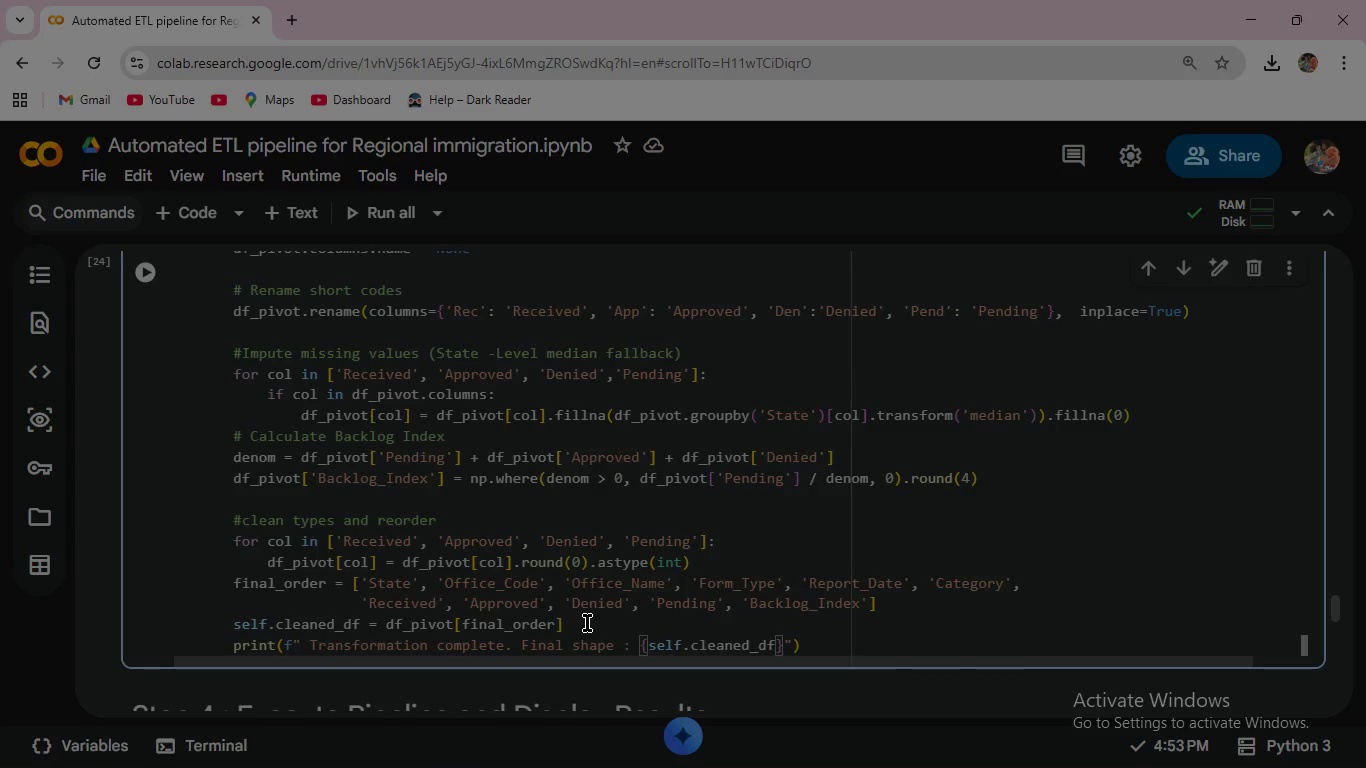 
type(.shape)
 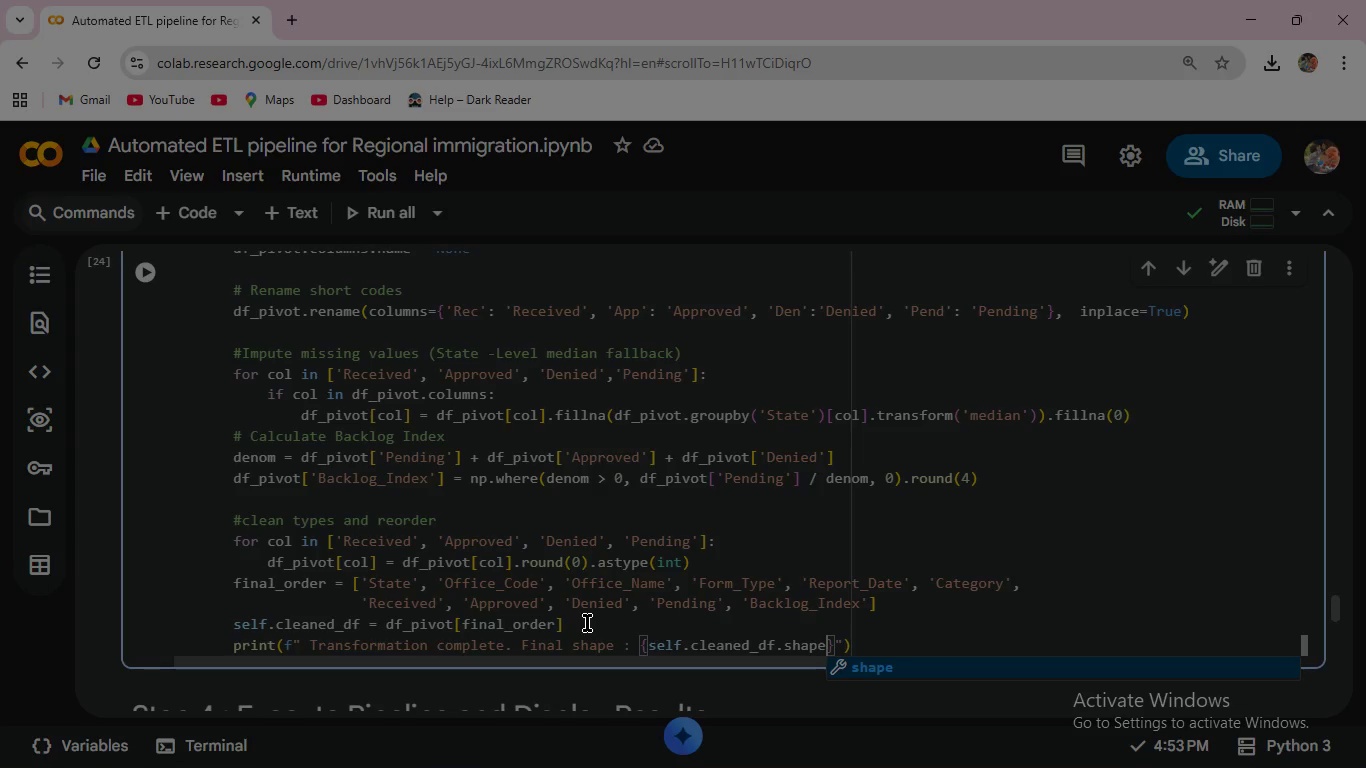 
wait(7.06)
 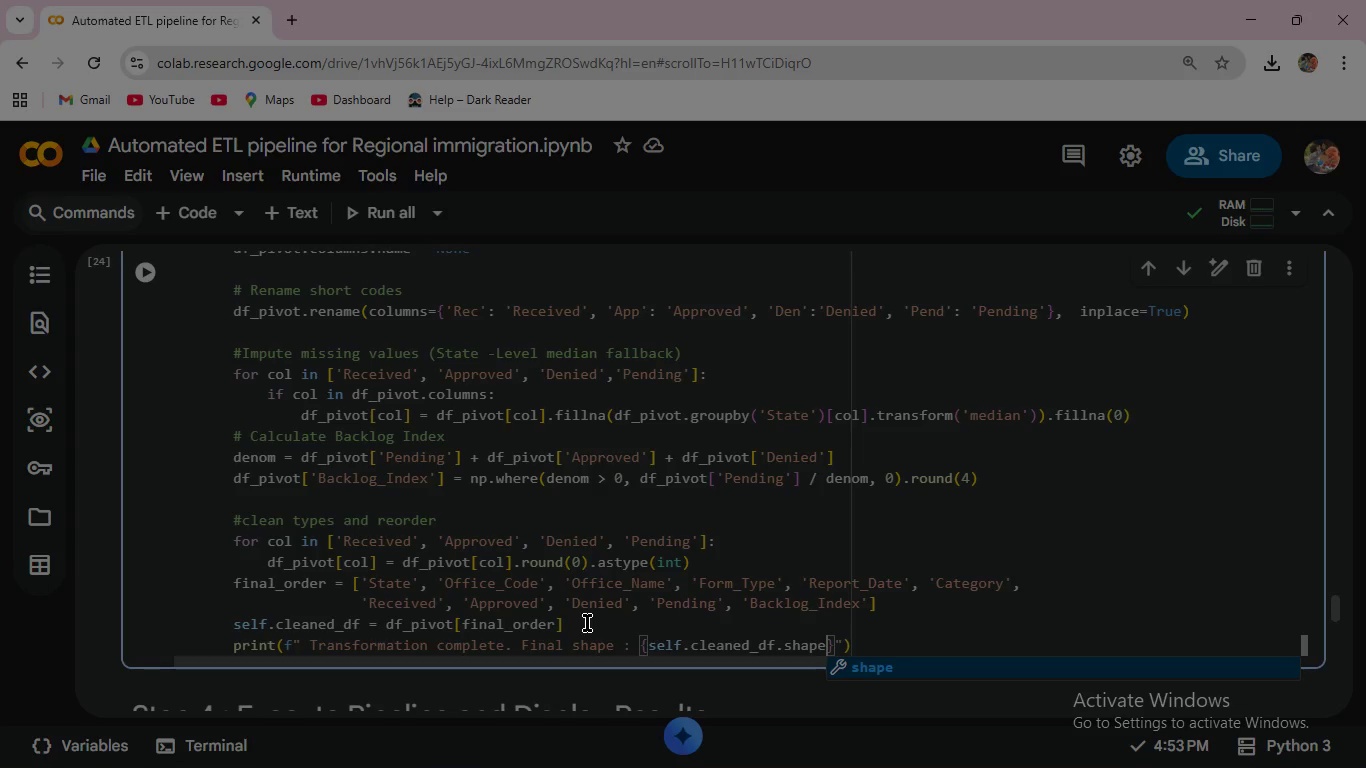 
key(ArrowRight)
 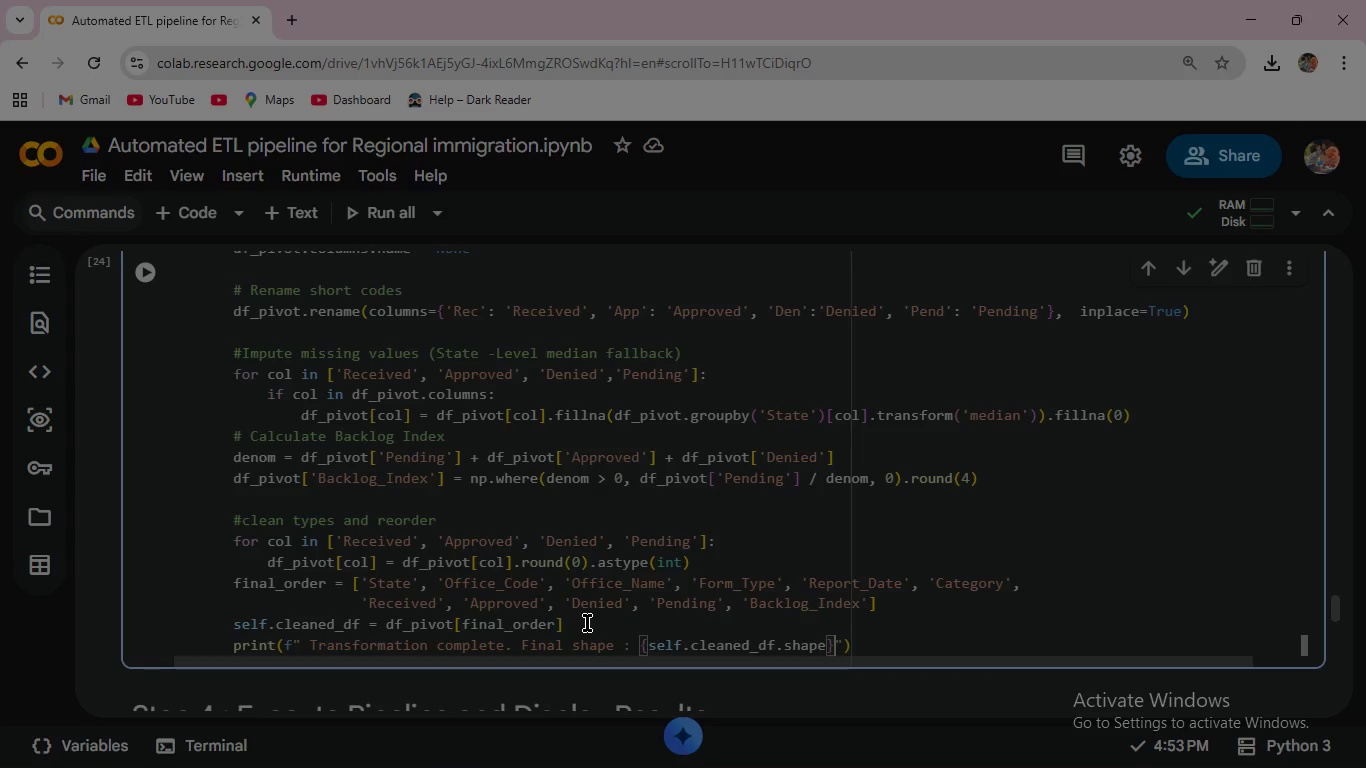 
key(ArrowRight)
 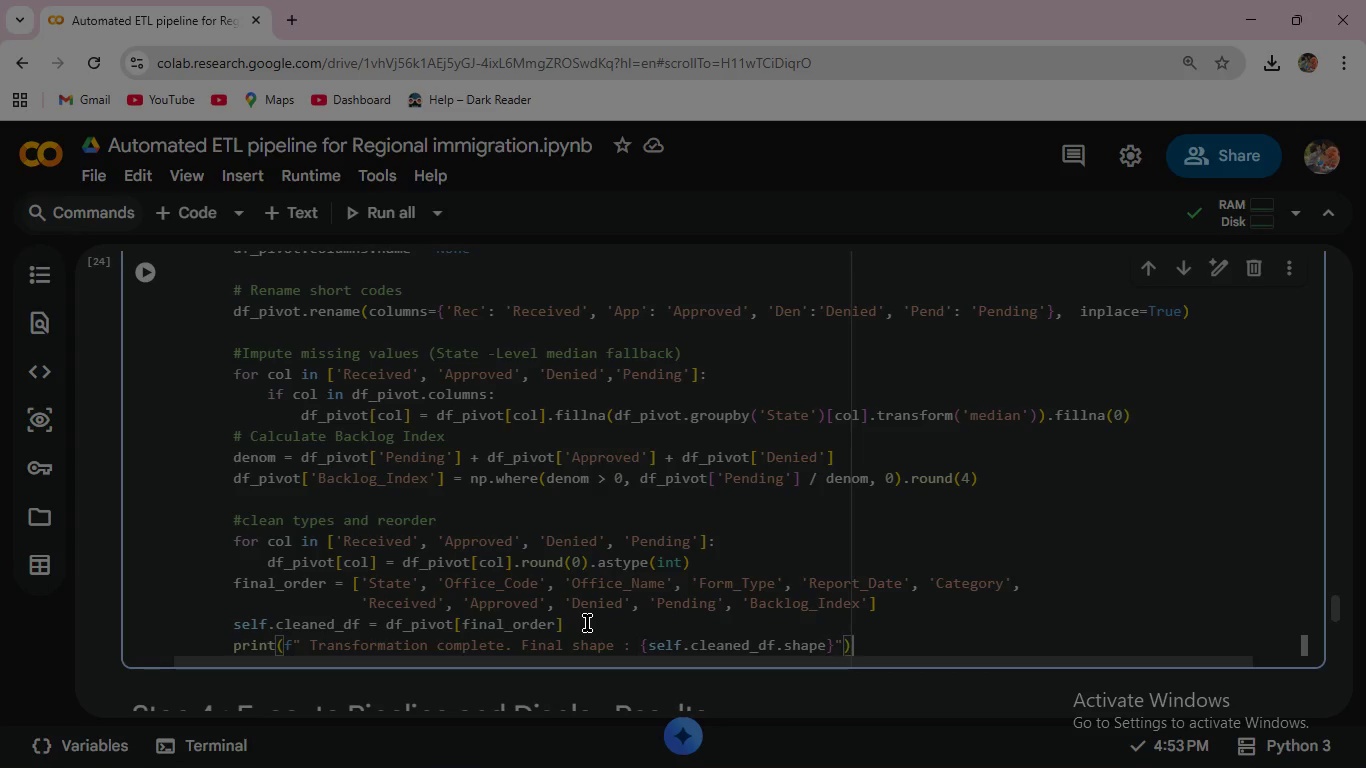 
key(ArrowRight)
 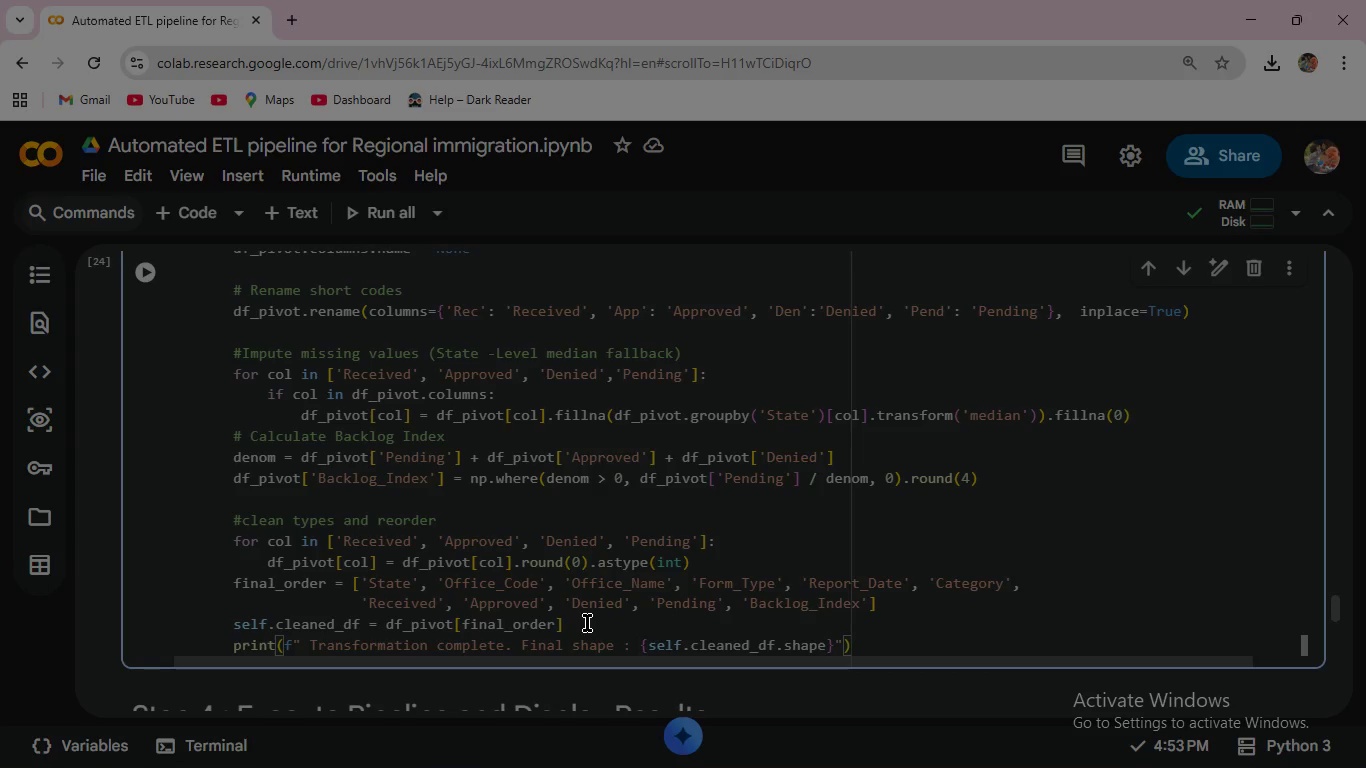 
key(Enter)
 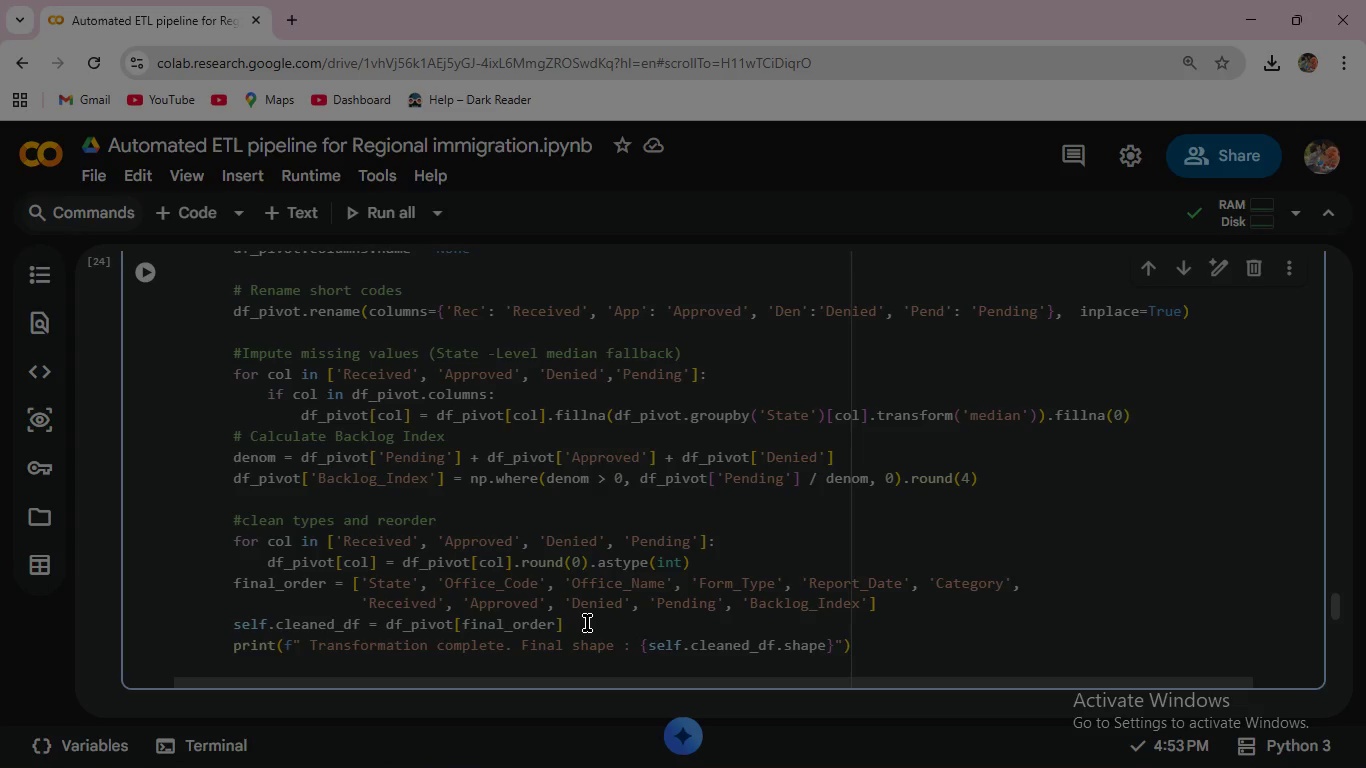 
type(return self.cleaned)
 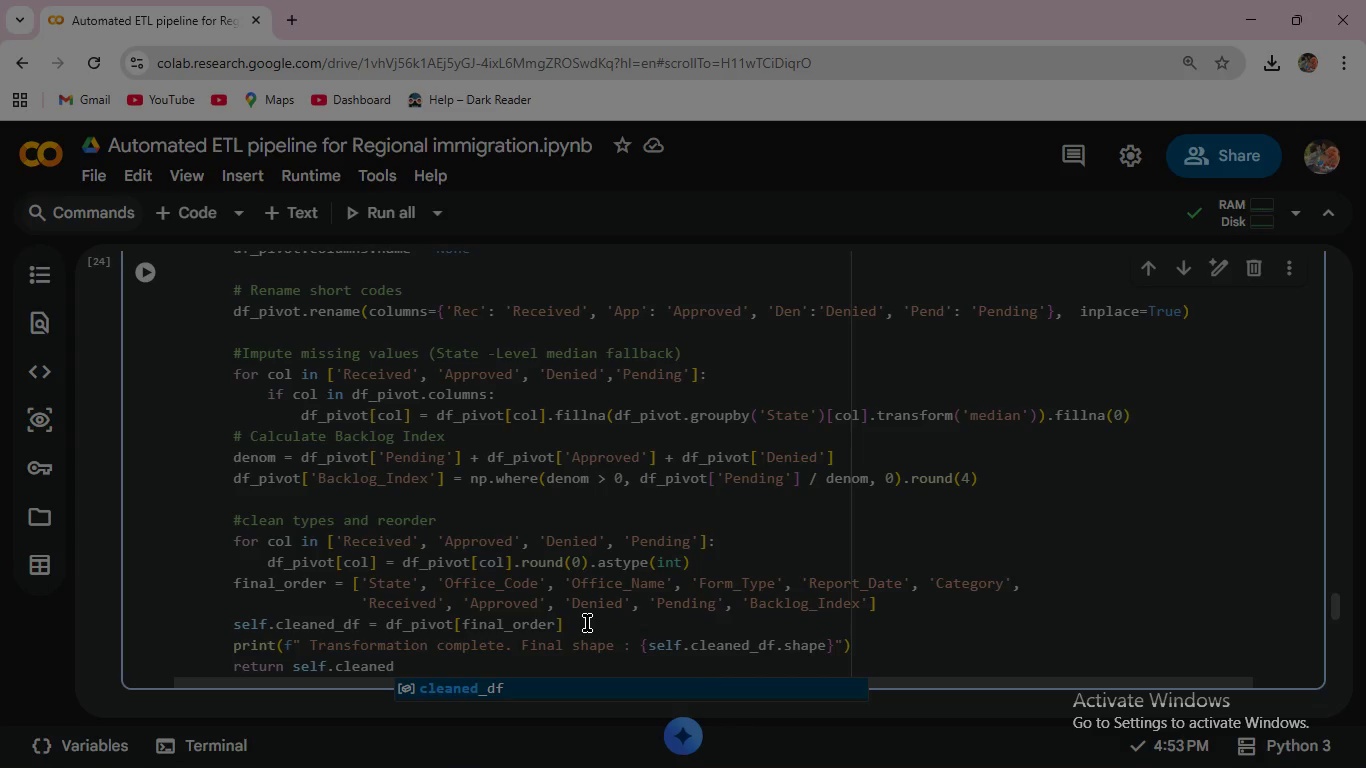 
key(Enter)
 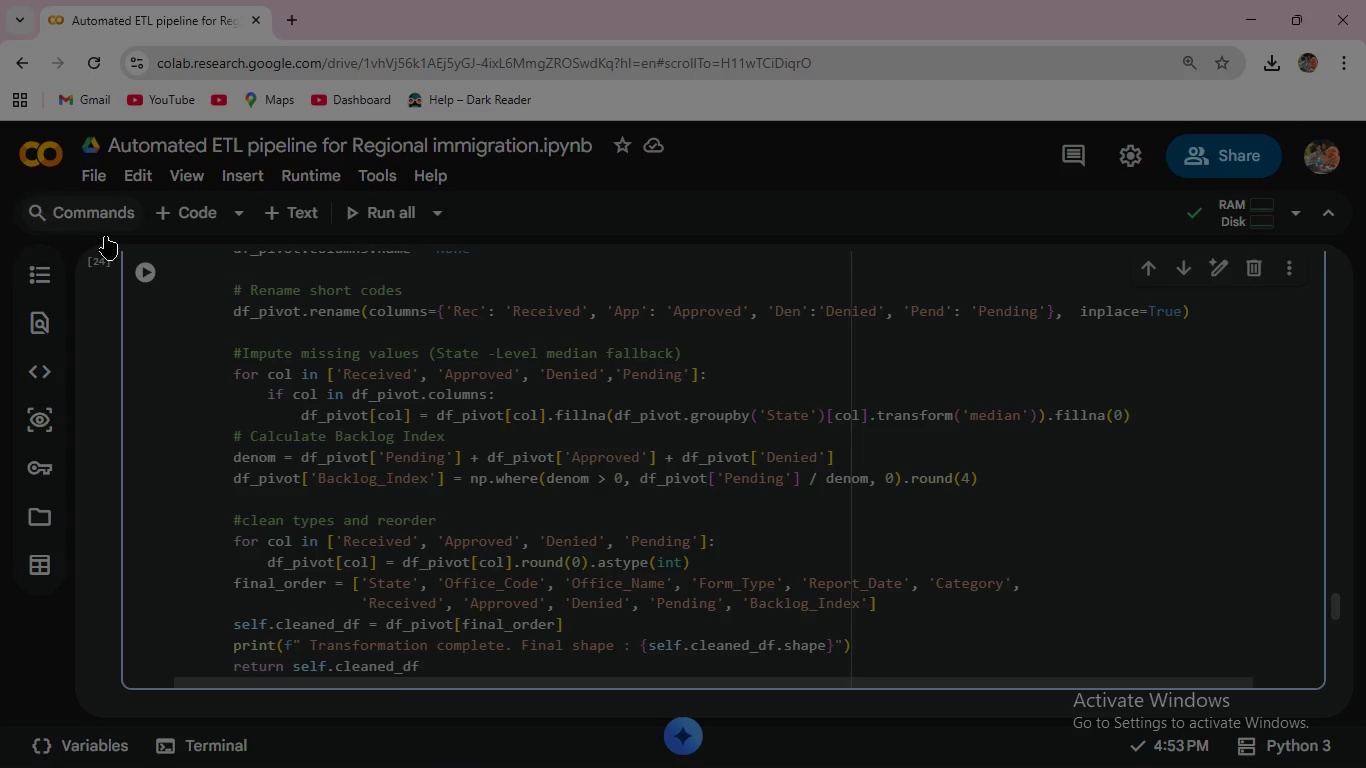 
left_click([147, 259])
 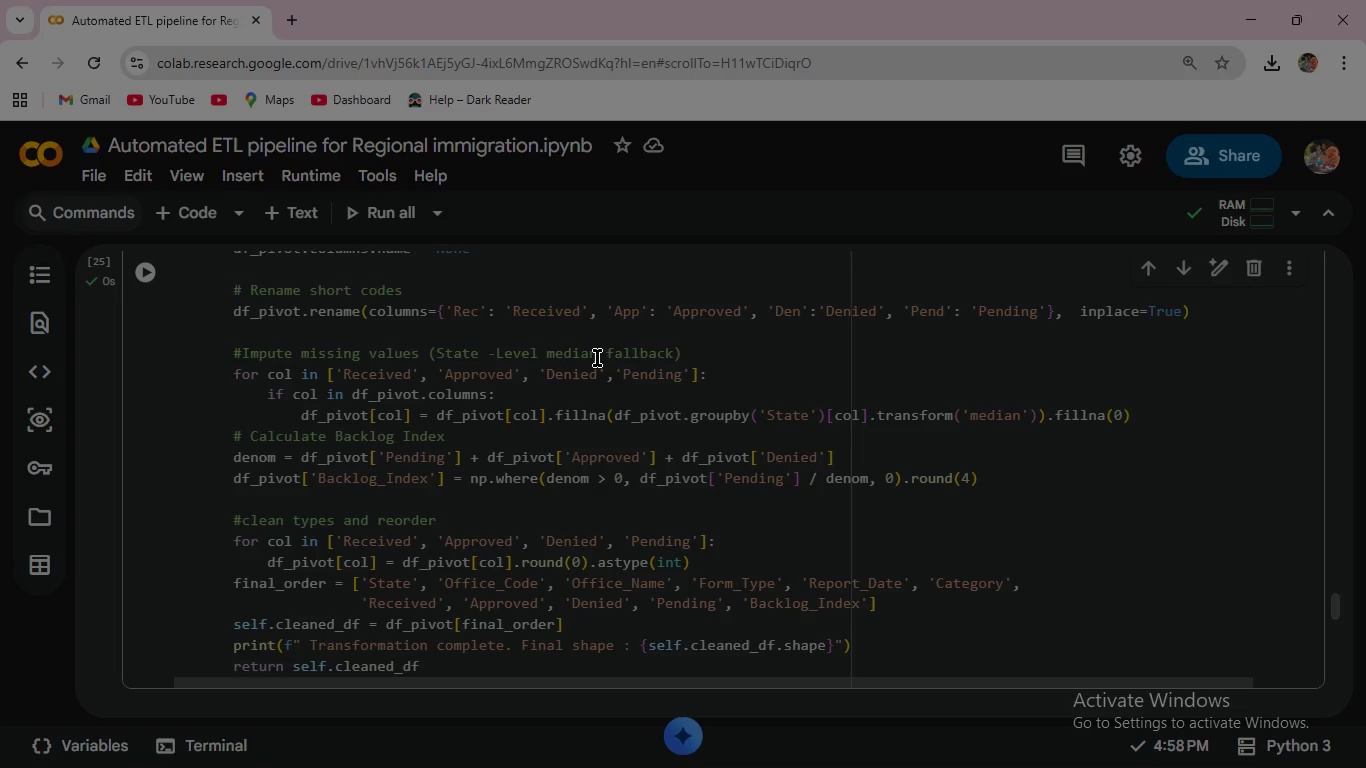 
scroll: coordinate [616, 405], scroll_direction: down, amount: 7.0
 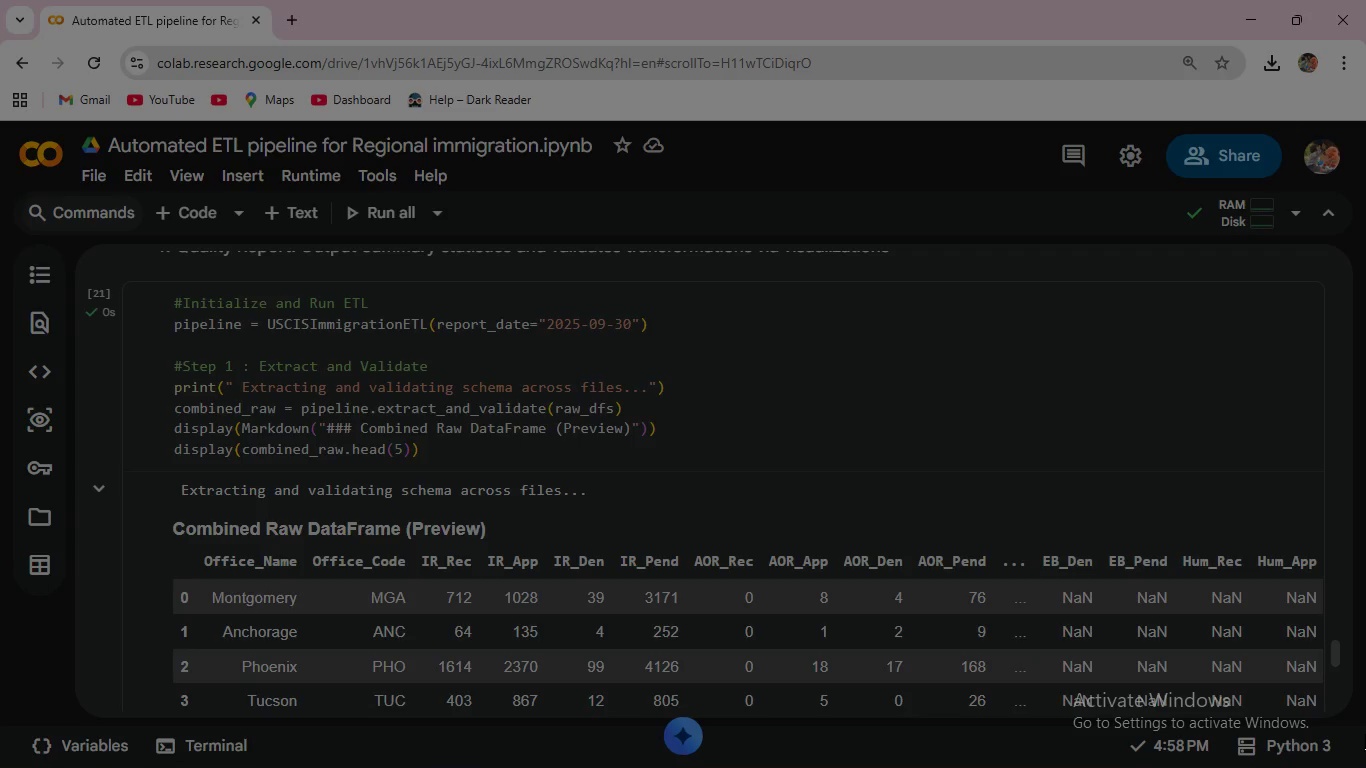 
wait(15.66)
 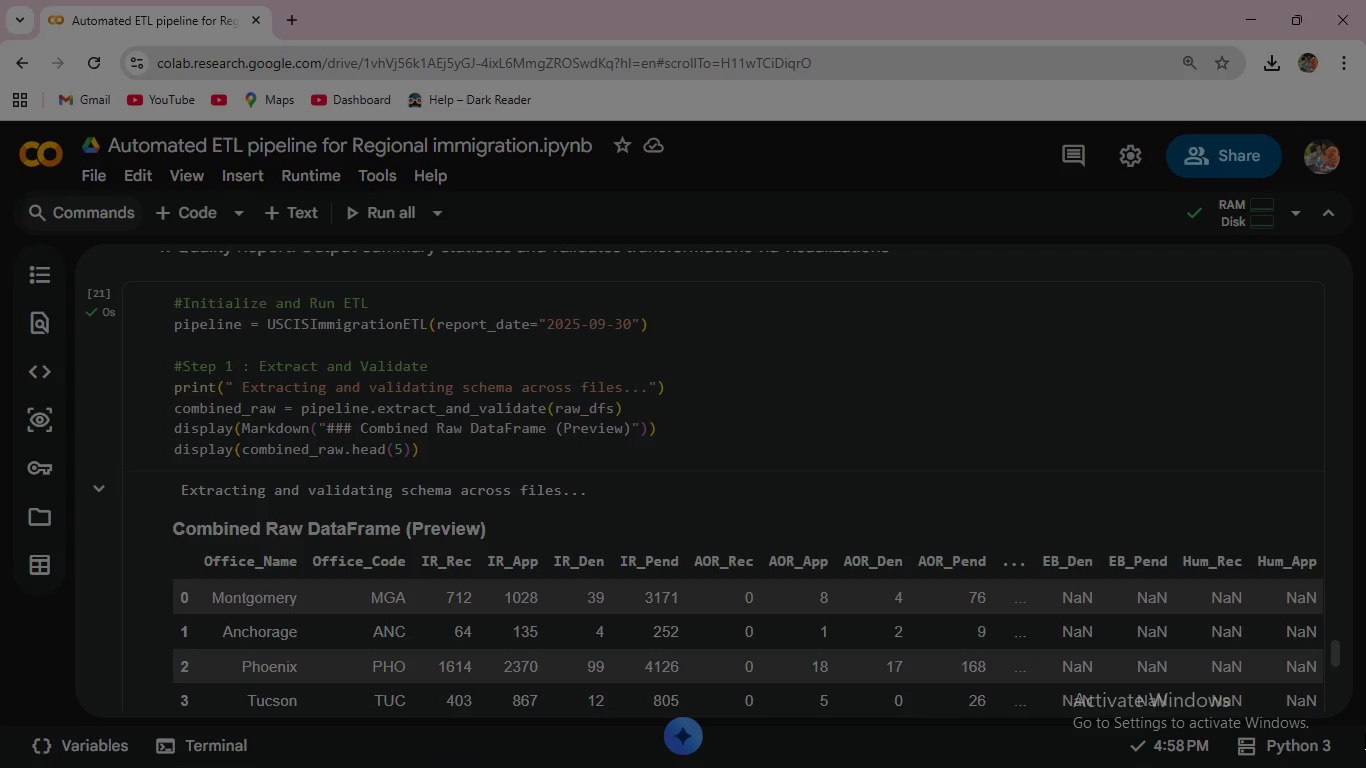 
scroll: coordinate [830, 531], scroll_direction: down, amount: 4.0
 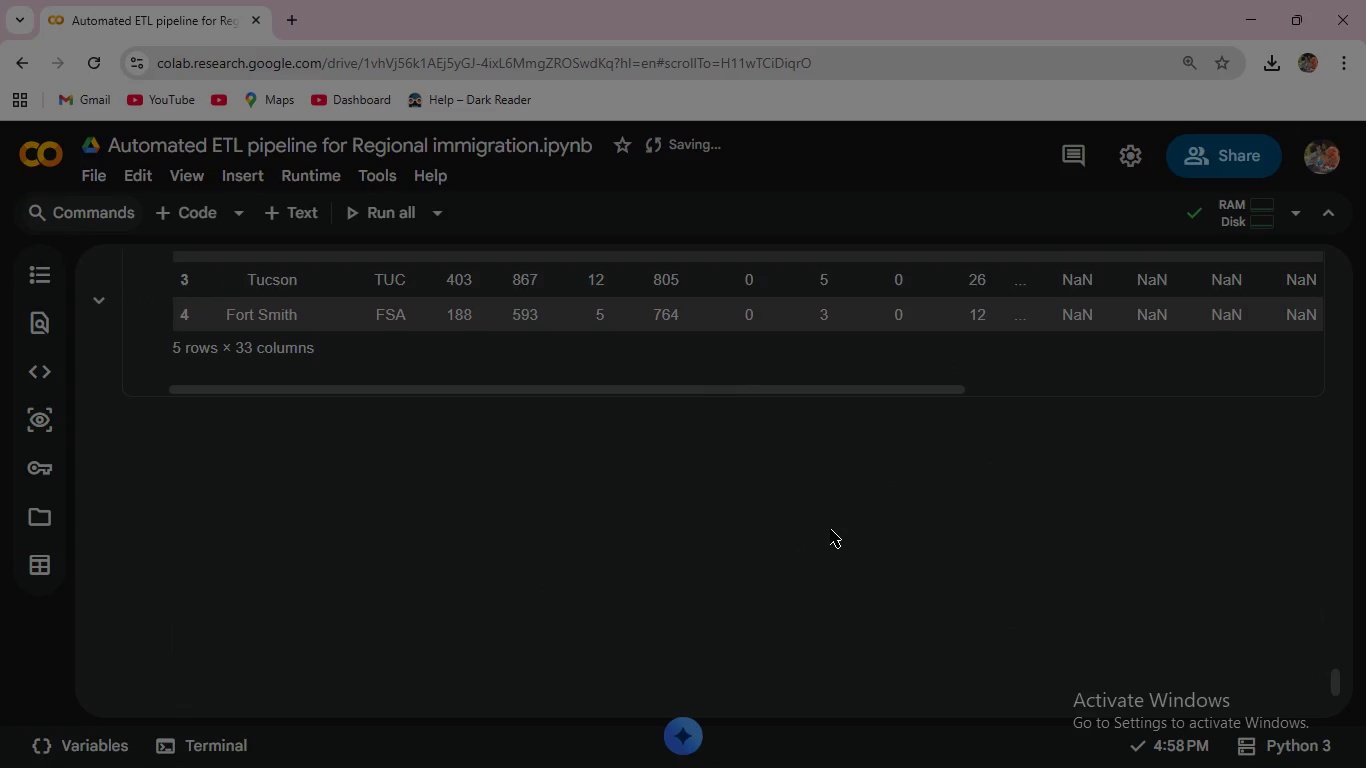 
wait(6.64)
 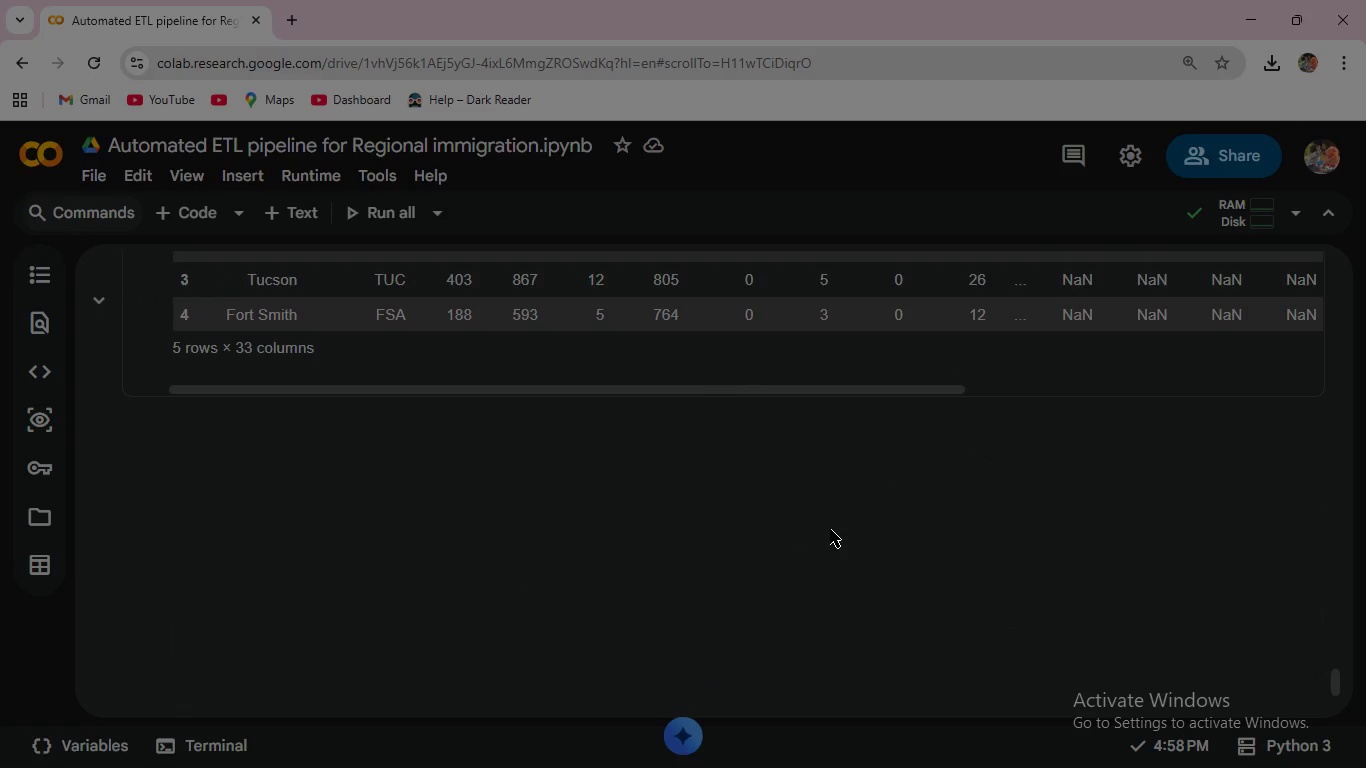 
scroll: coordinate [823, 439], scroll_direction: up, amount: 5.0
 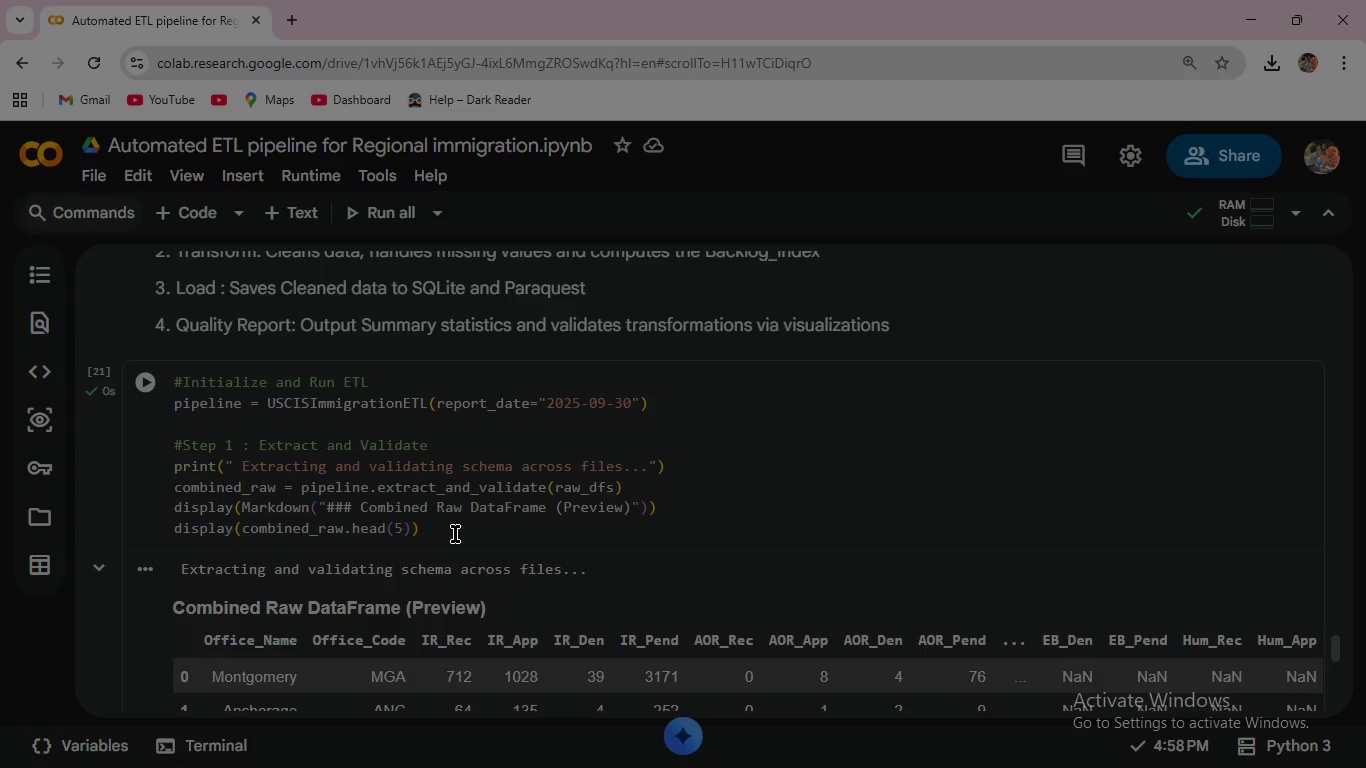 
left_click([451, 531])
 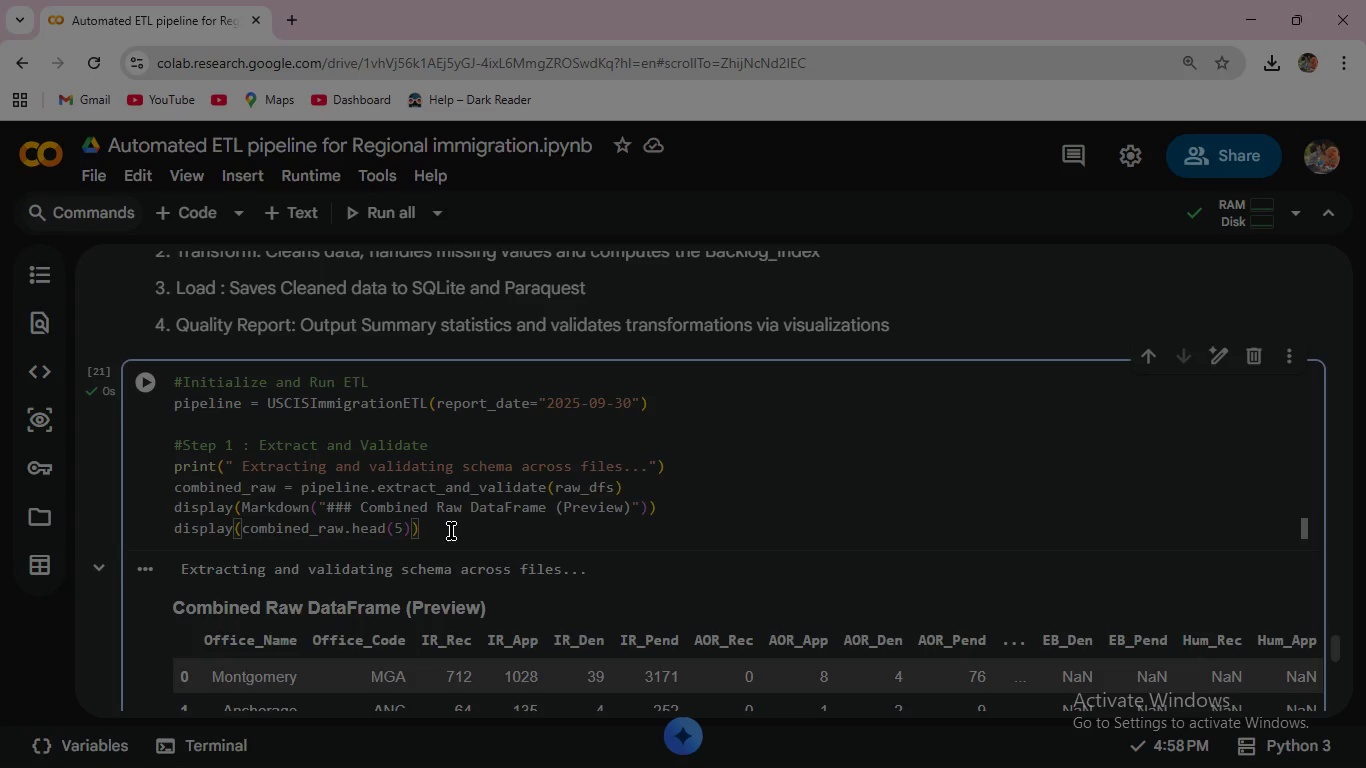 
left_click([452, 531])
 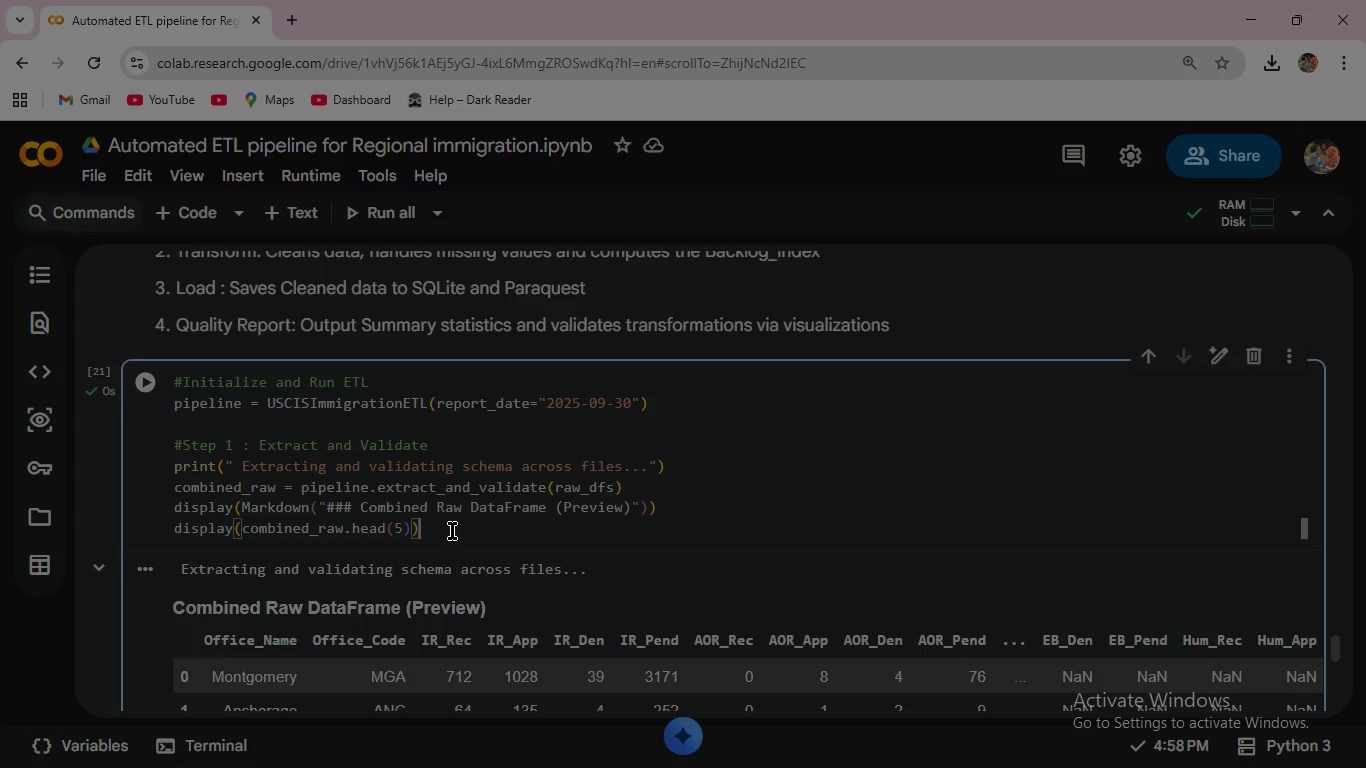 
key(Enter)
 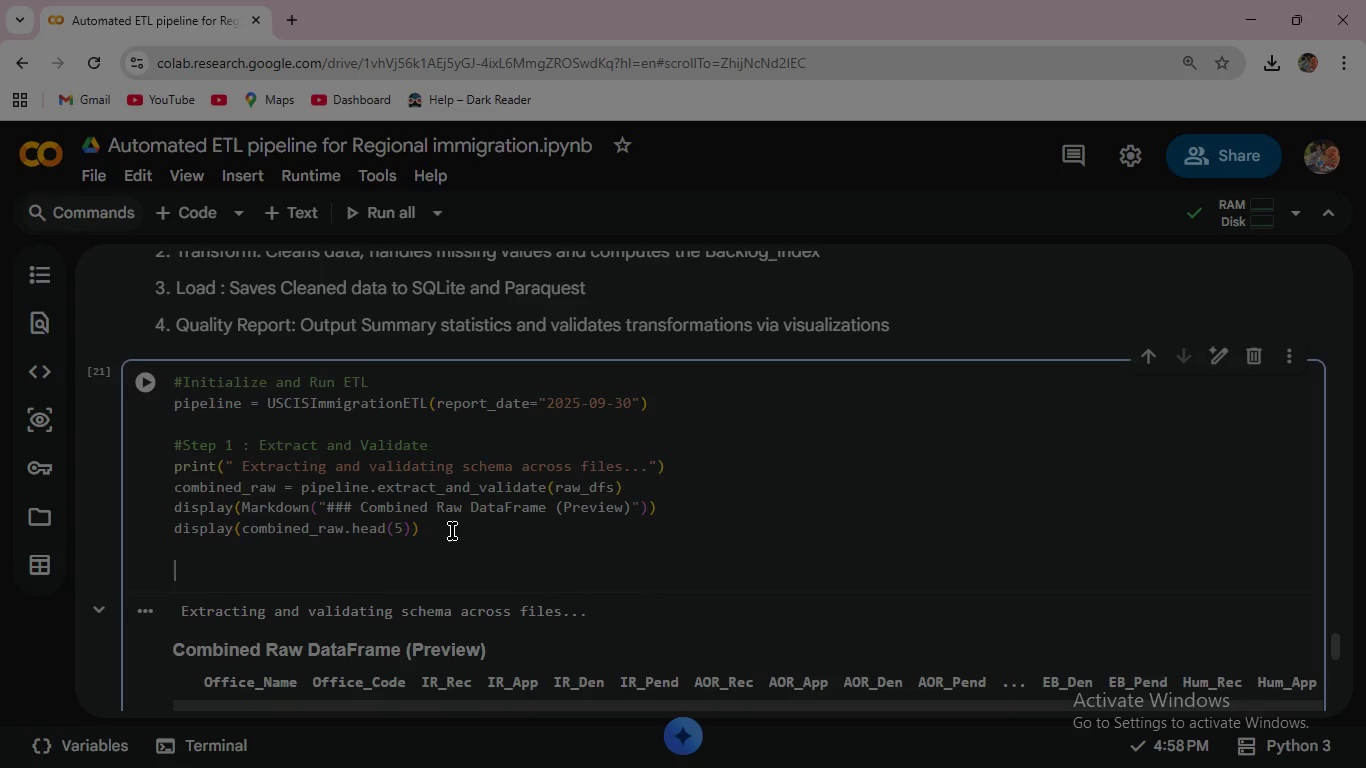 
key(Enter)
 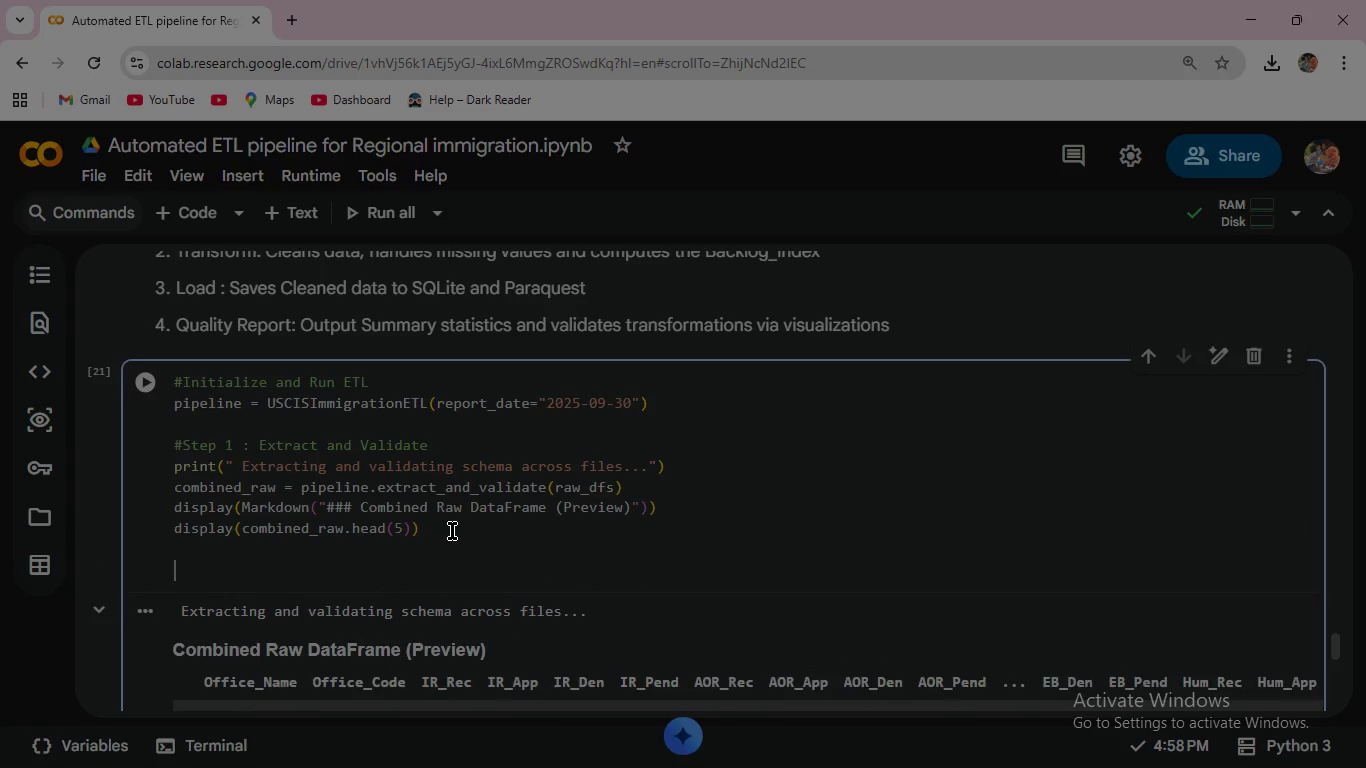 
key(Enter)
 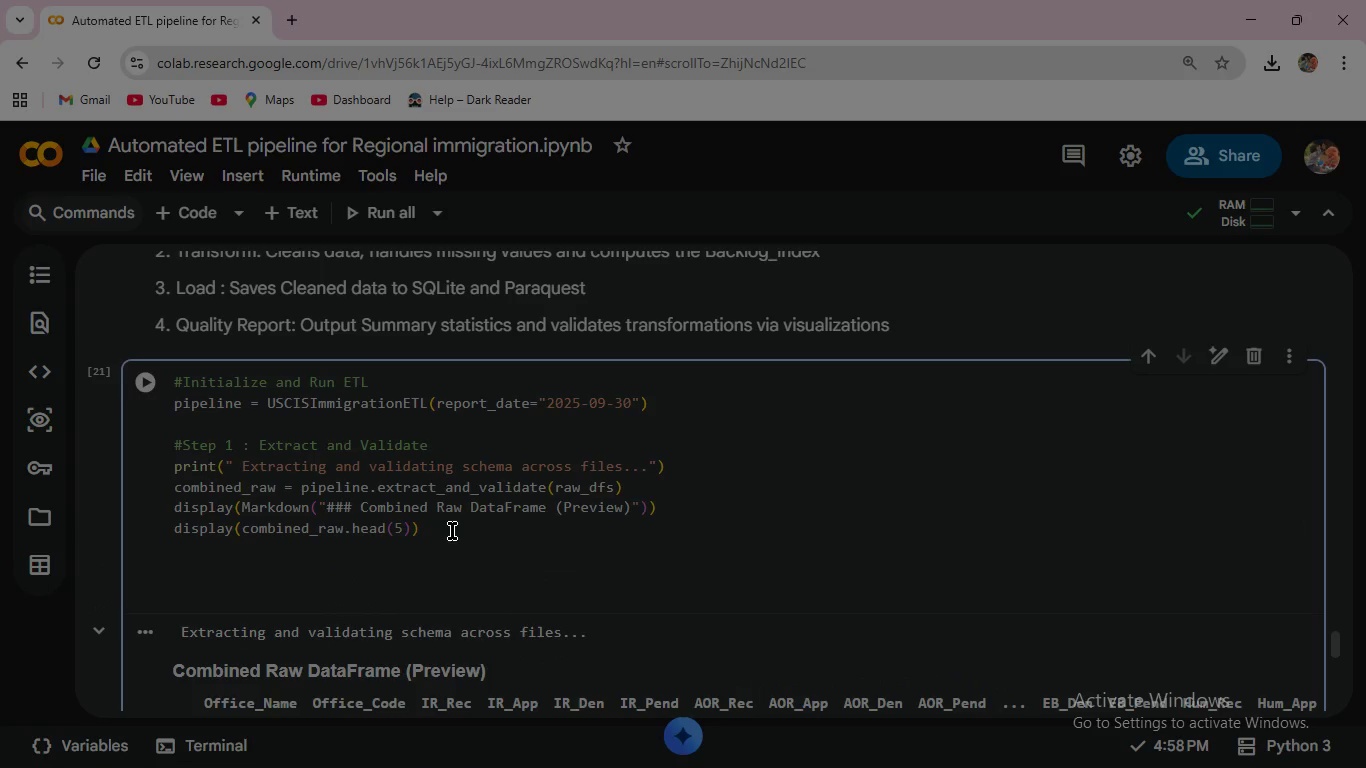 
type(#Step2 Transform )
 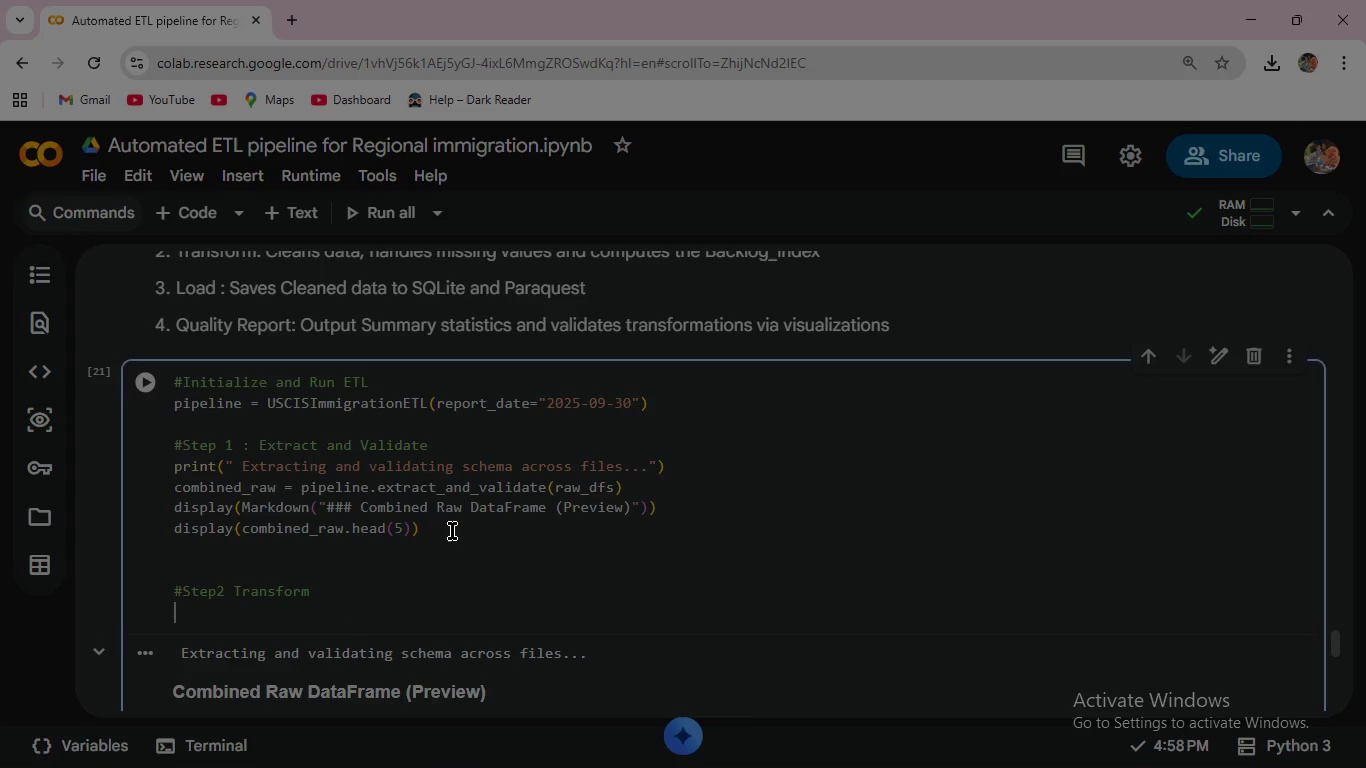 
 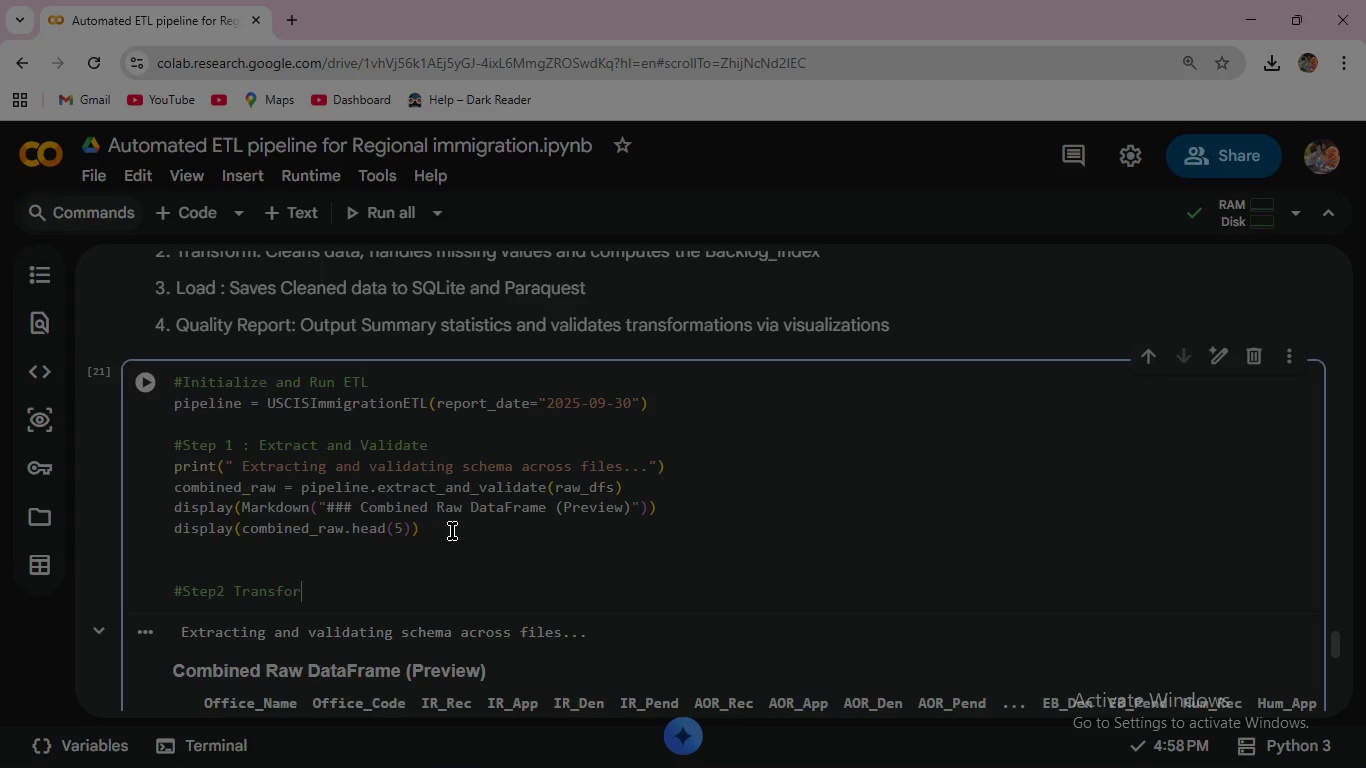 
key(Enter)
 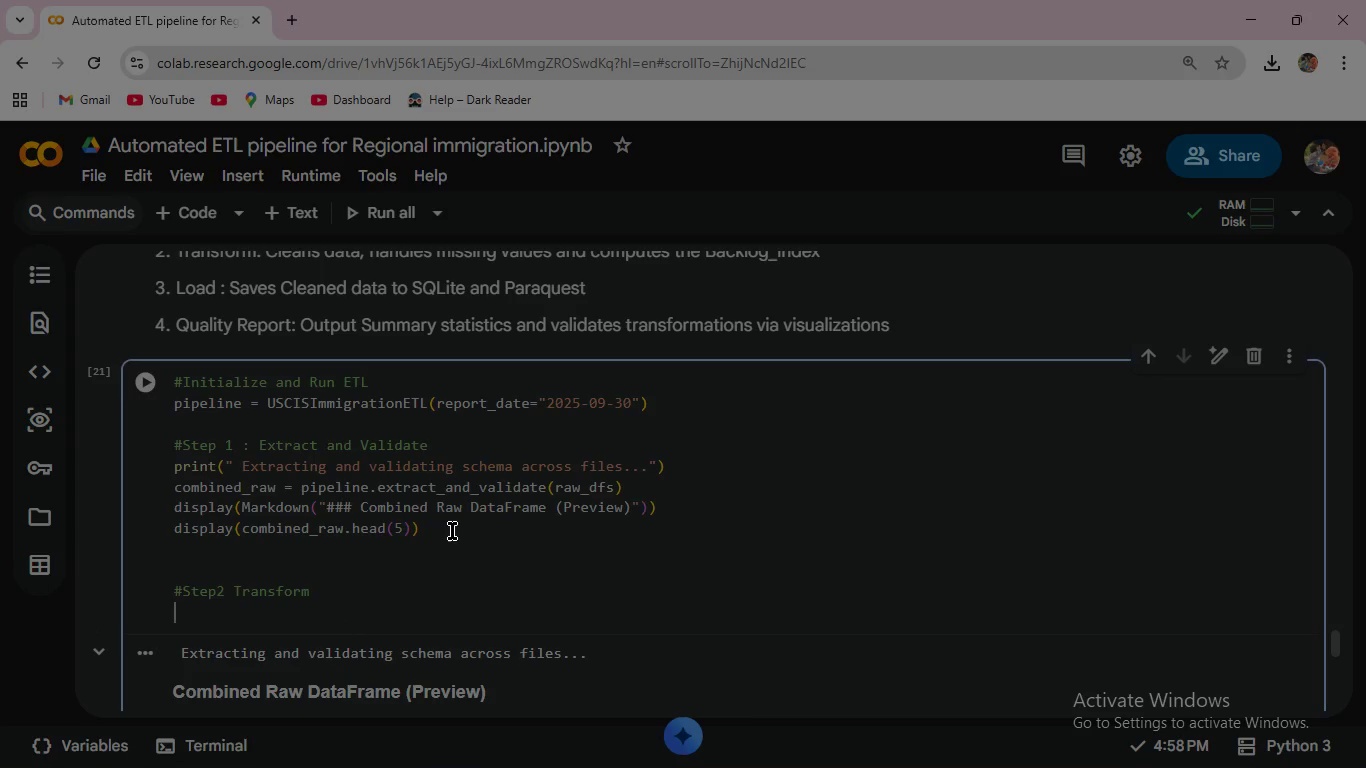 
wait(7.06)
 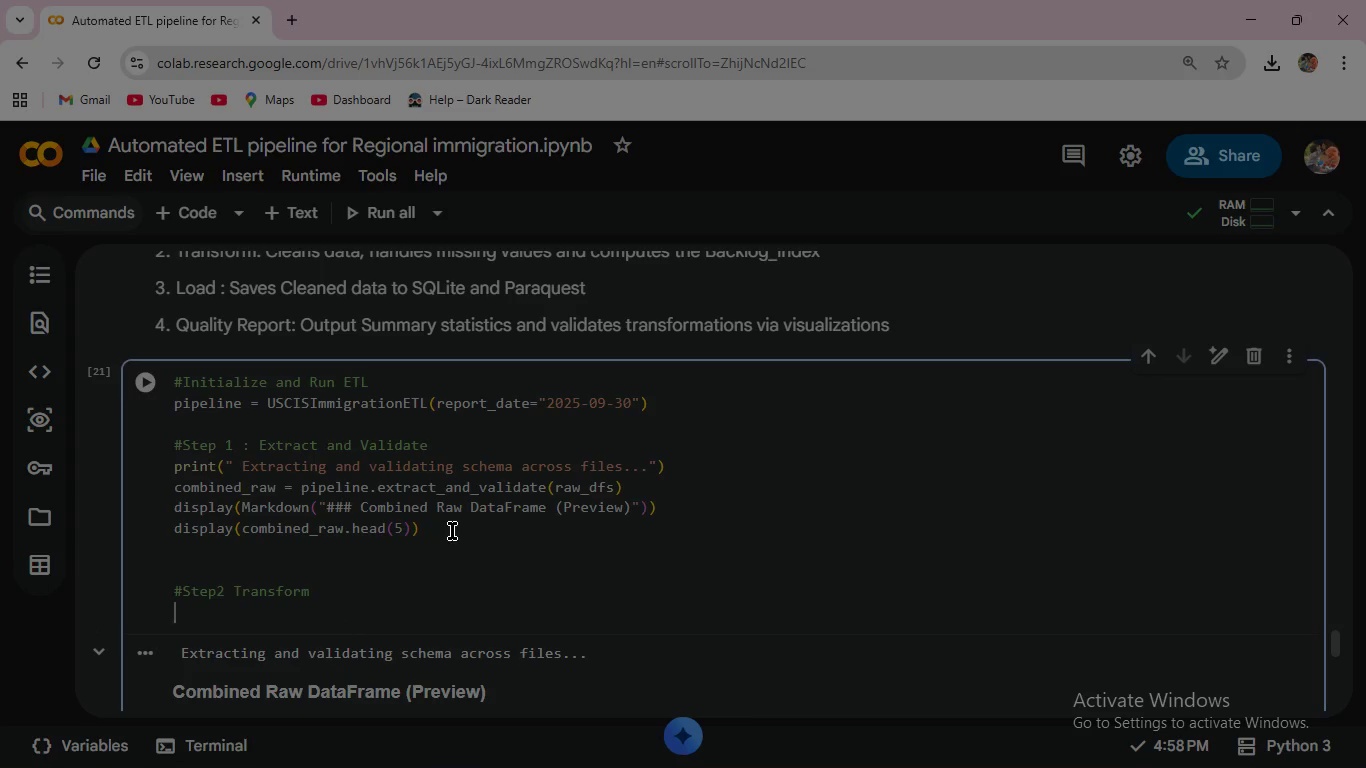 
type(clea)
 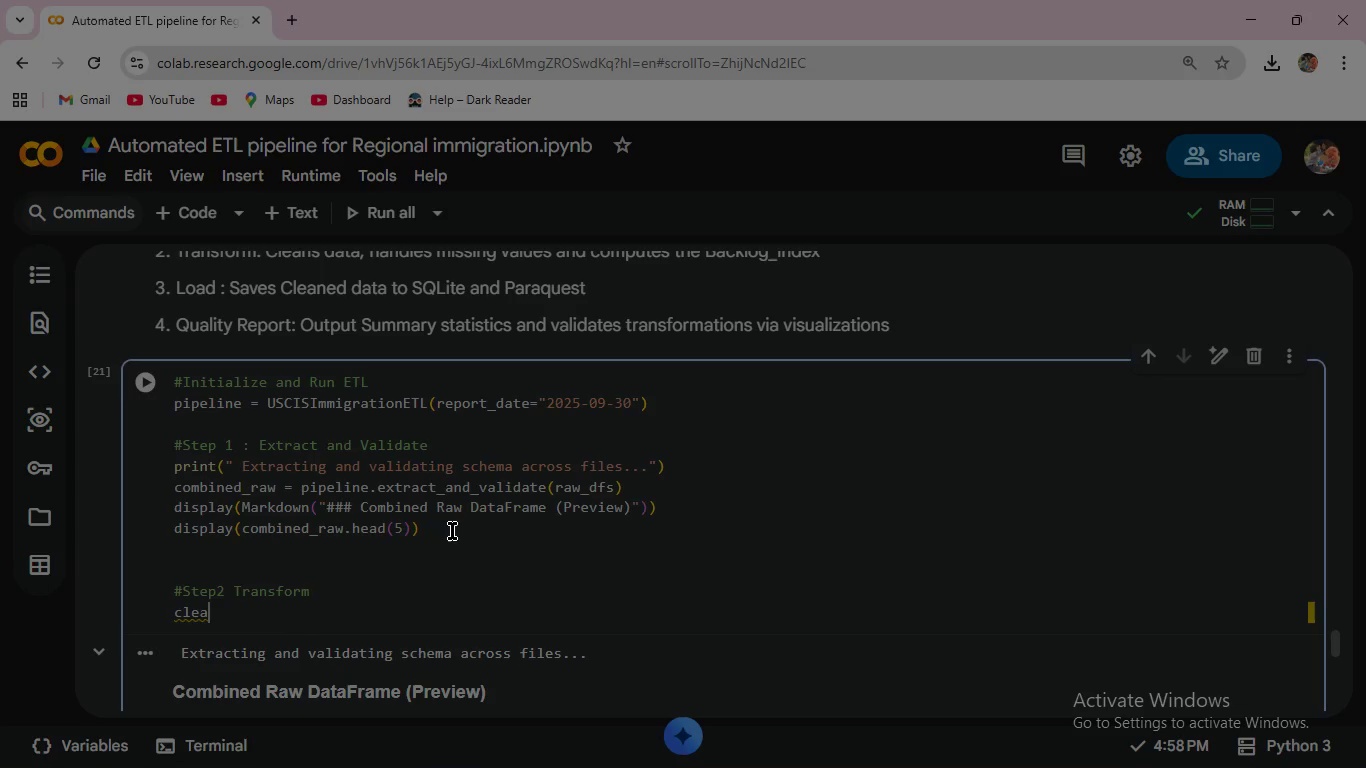 
wait(11.08)
 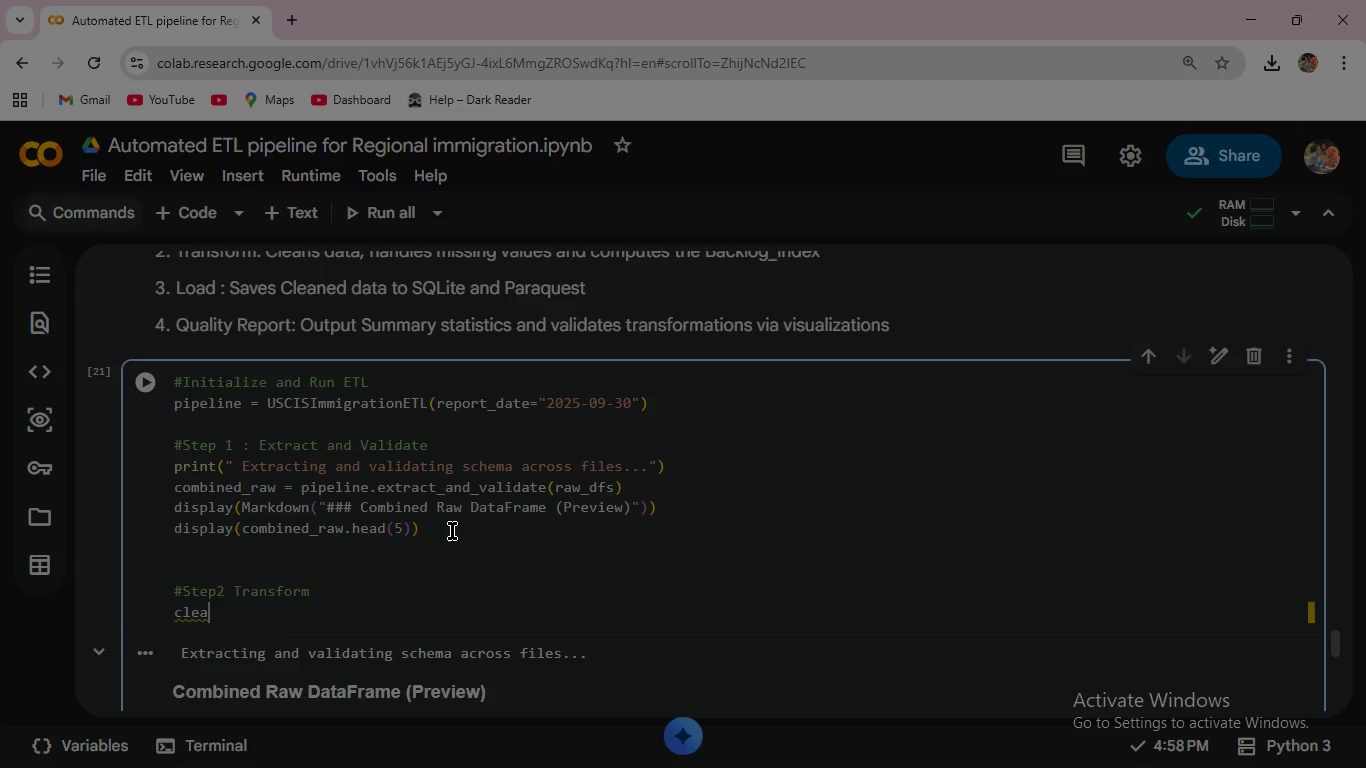 
type(ned_data = pipeline.tra)
 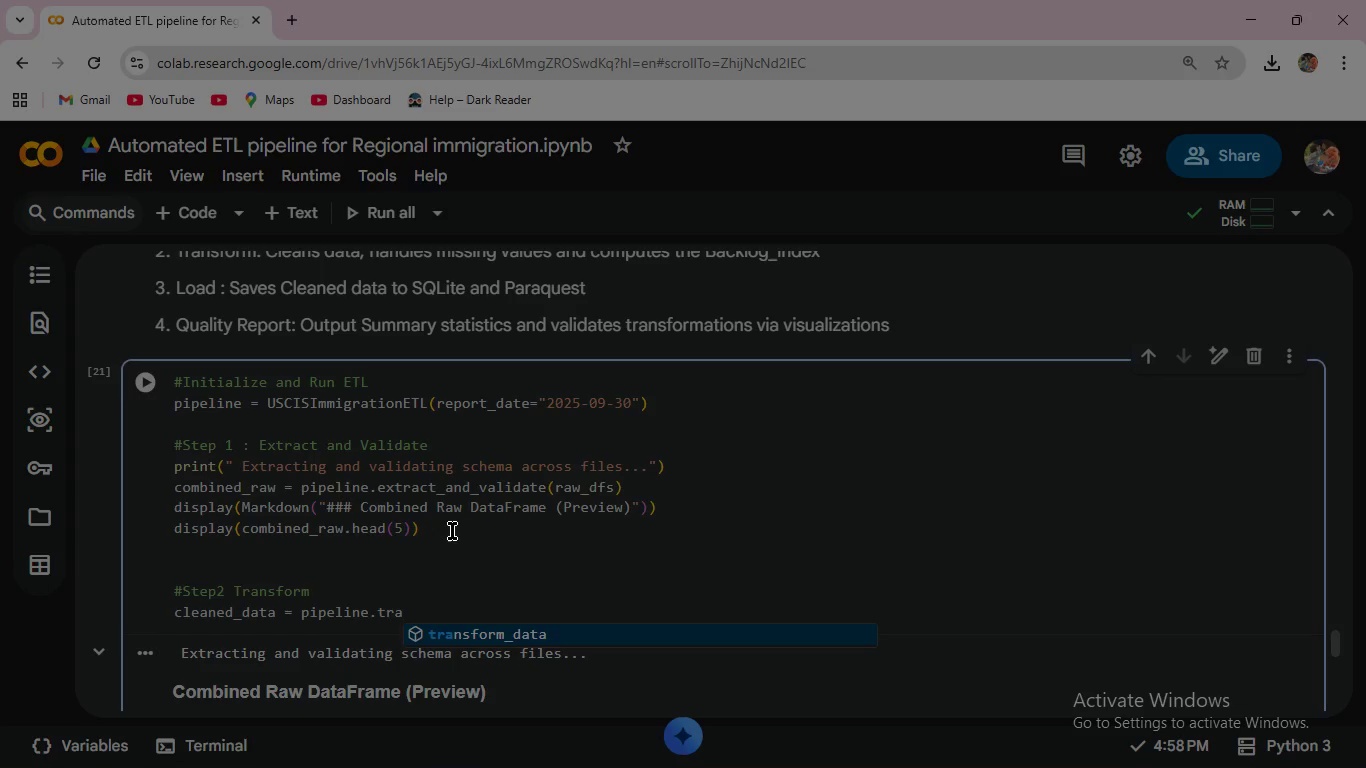 
wait(9.7)
 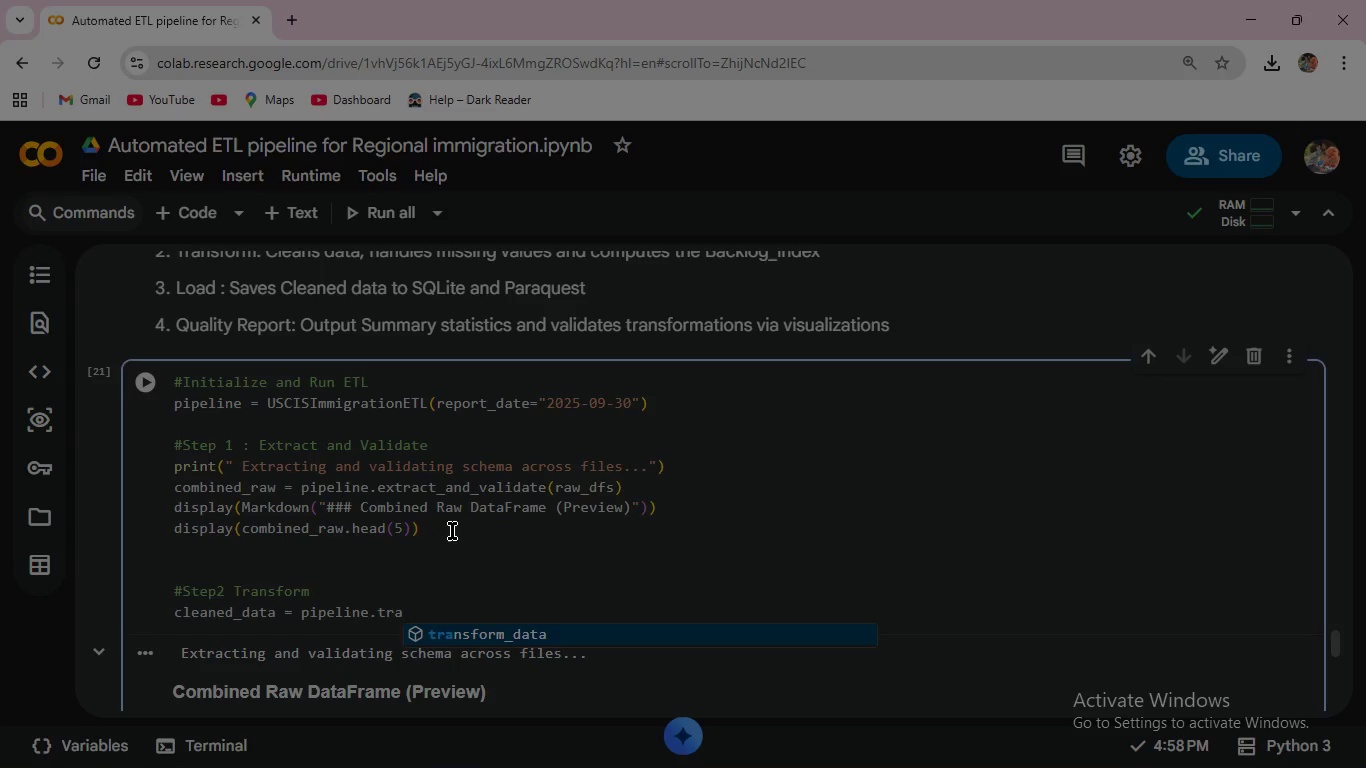 
key(Enter)
 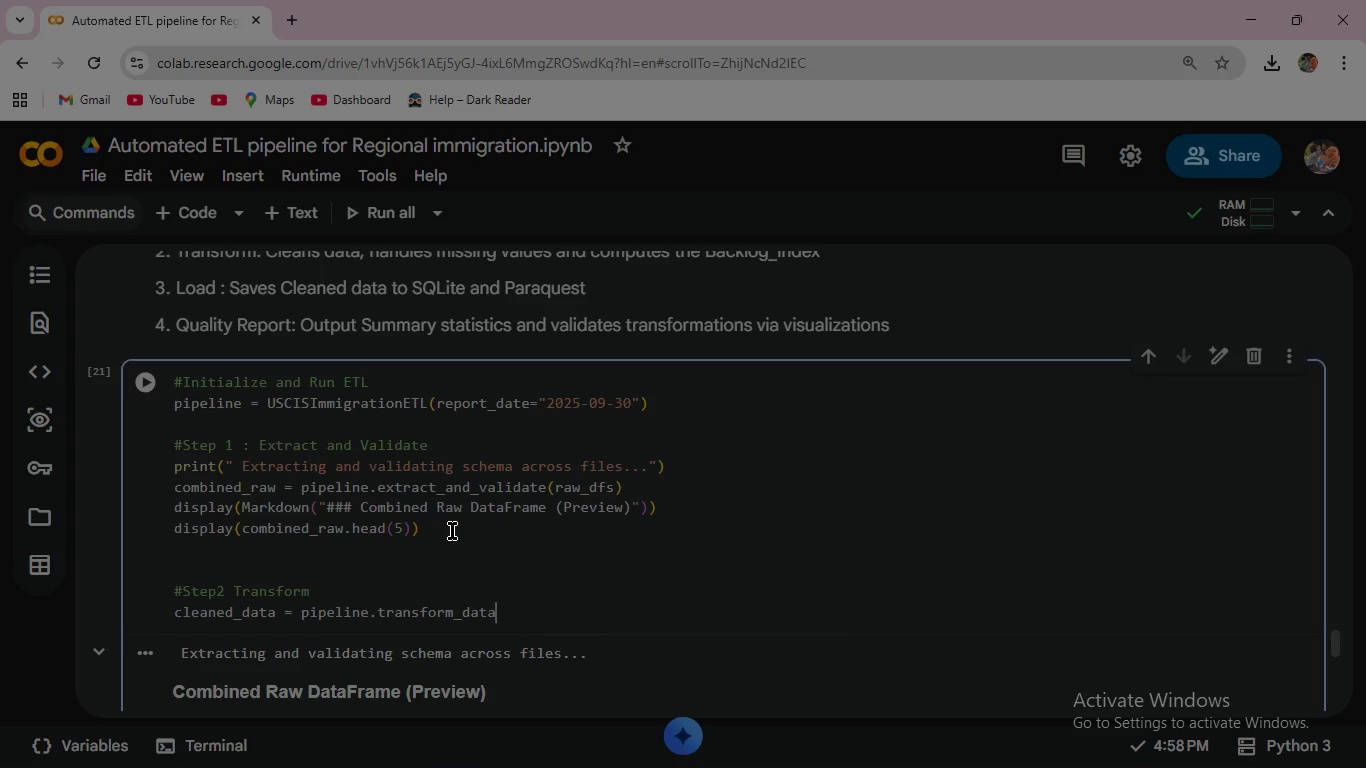 
type((com)
 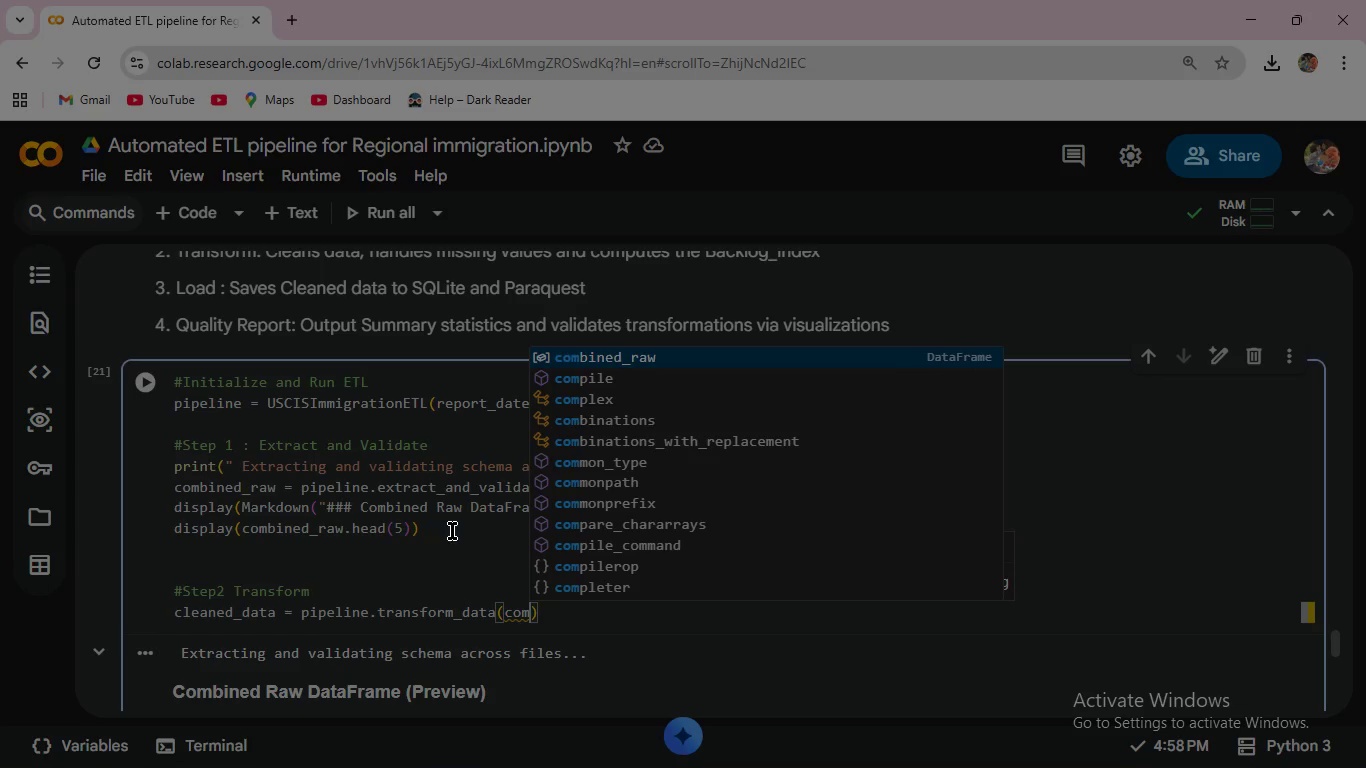 
key(Enter)
 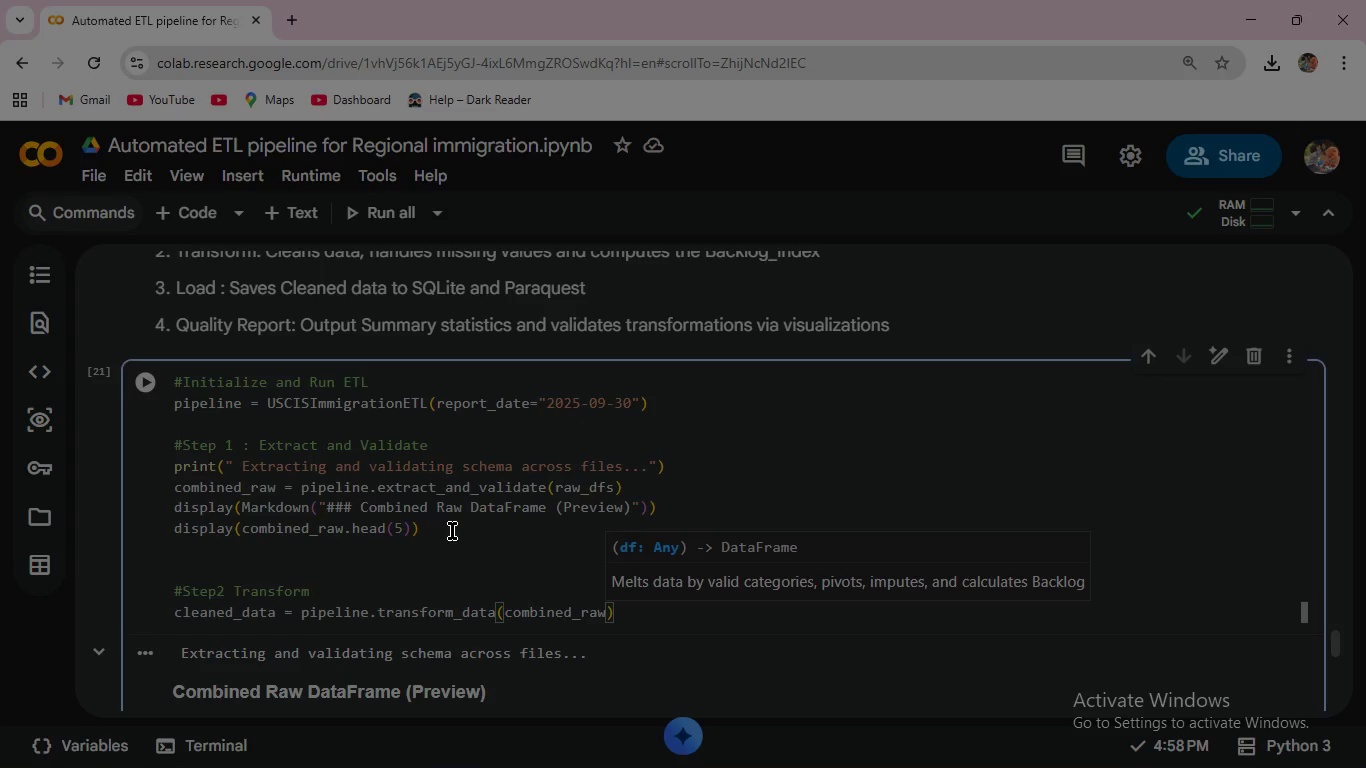 
key(ArrowRight)
 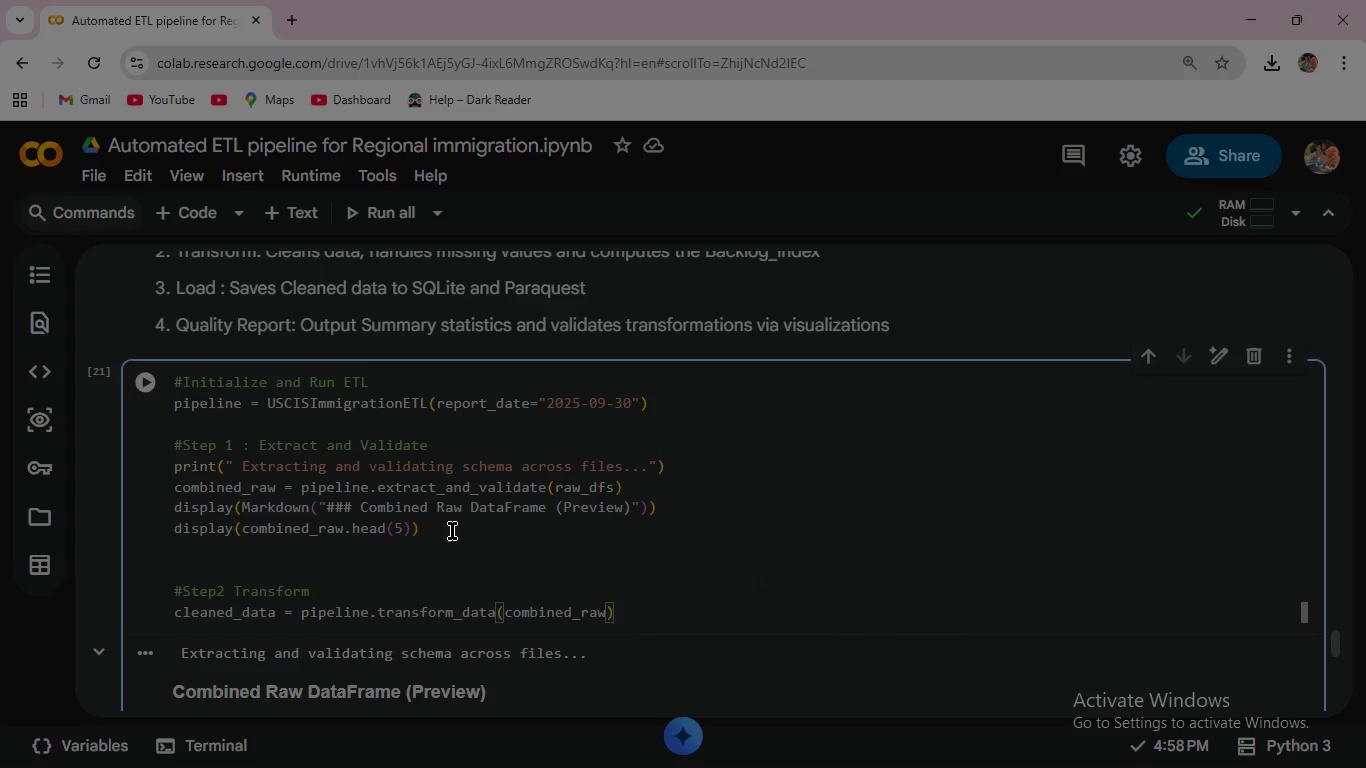 
key(Enter)
 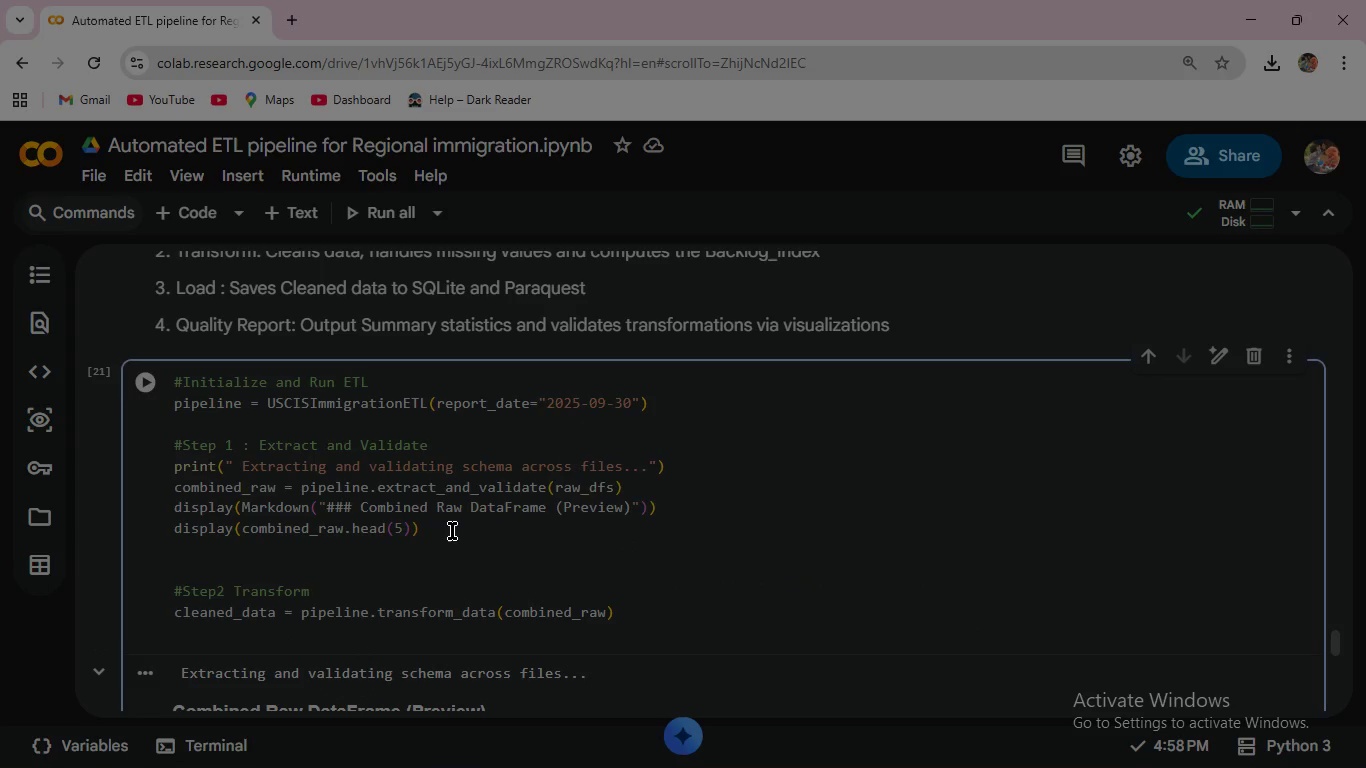 
type(display)
 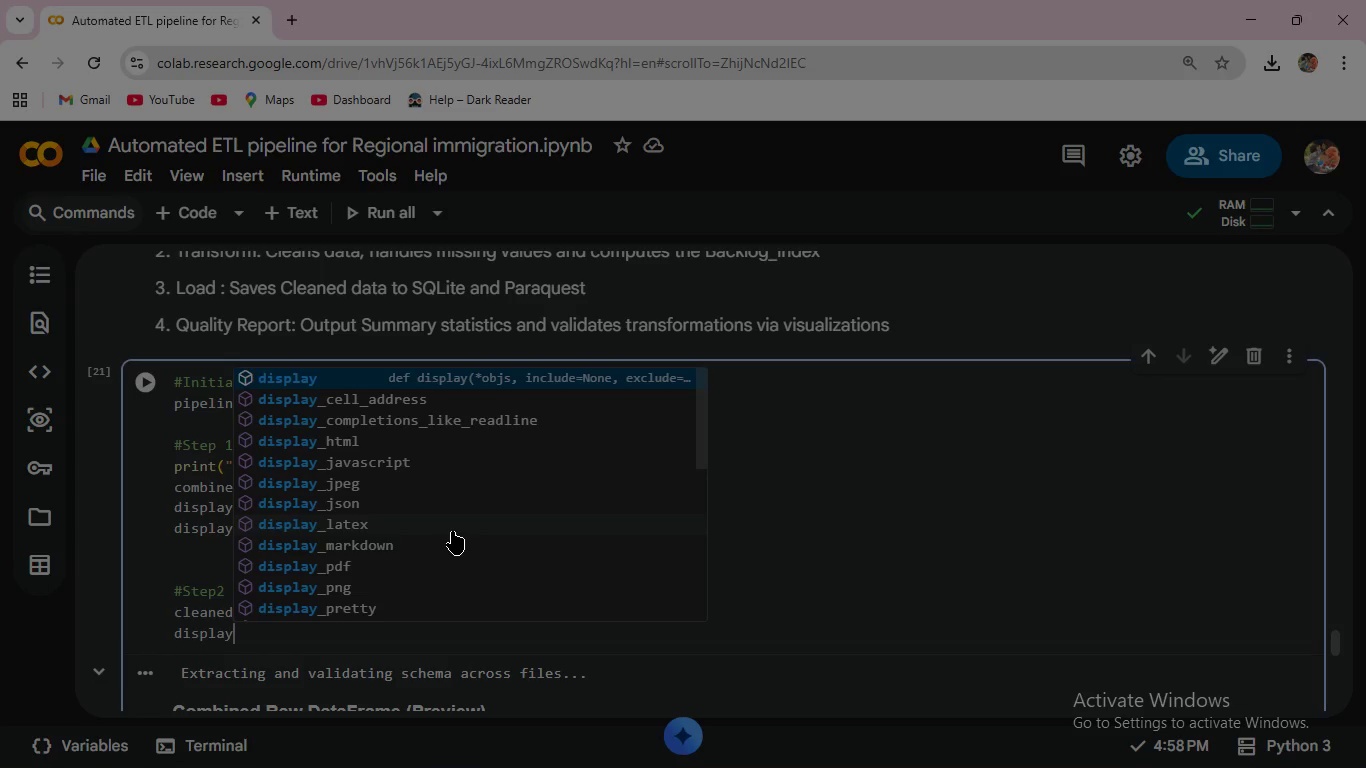 
type((Markdown("### Cleaned and )
 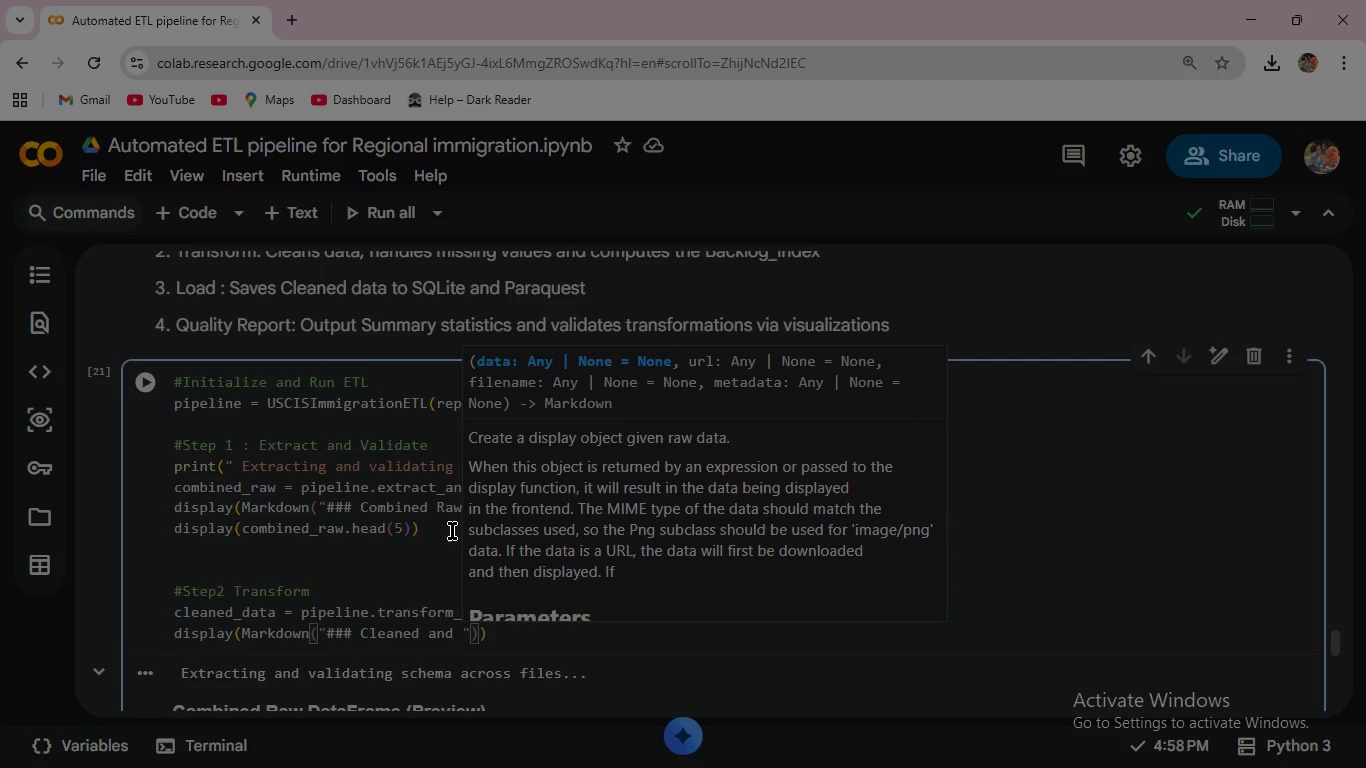 
type(Transformed Data)
 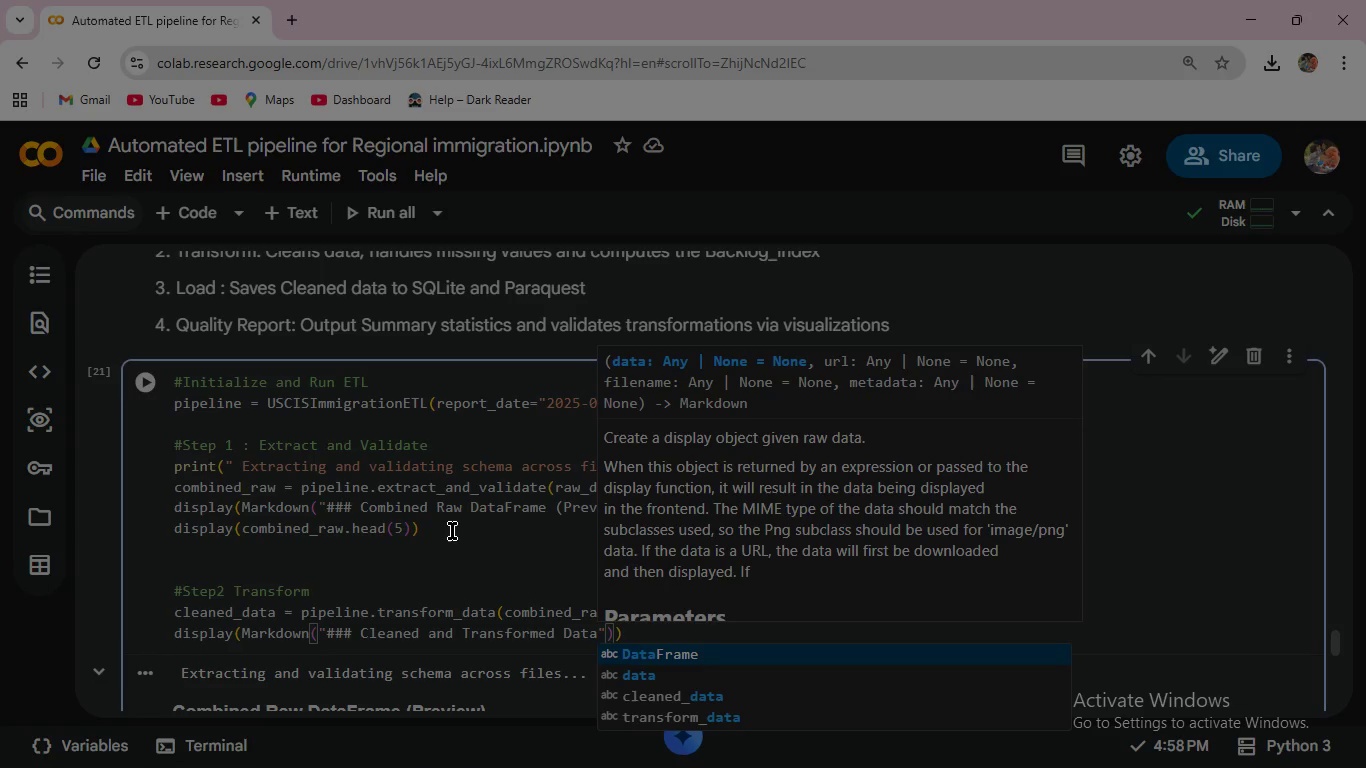 
key(Enter)
 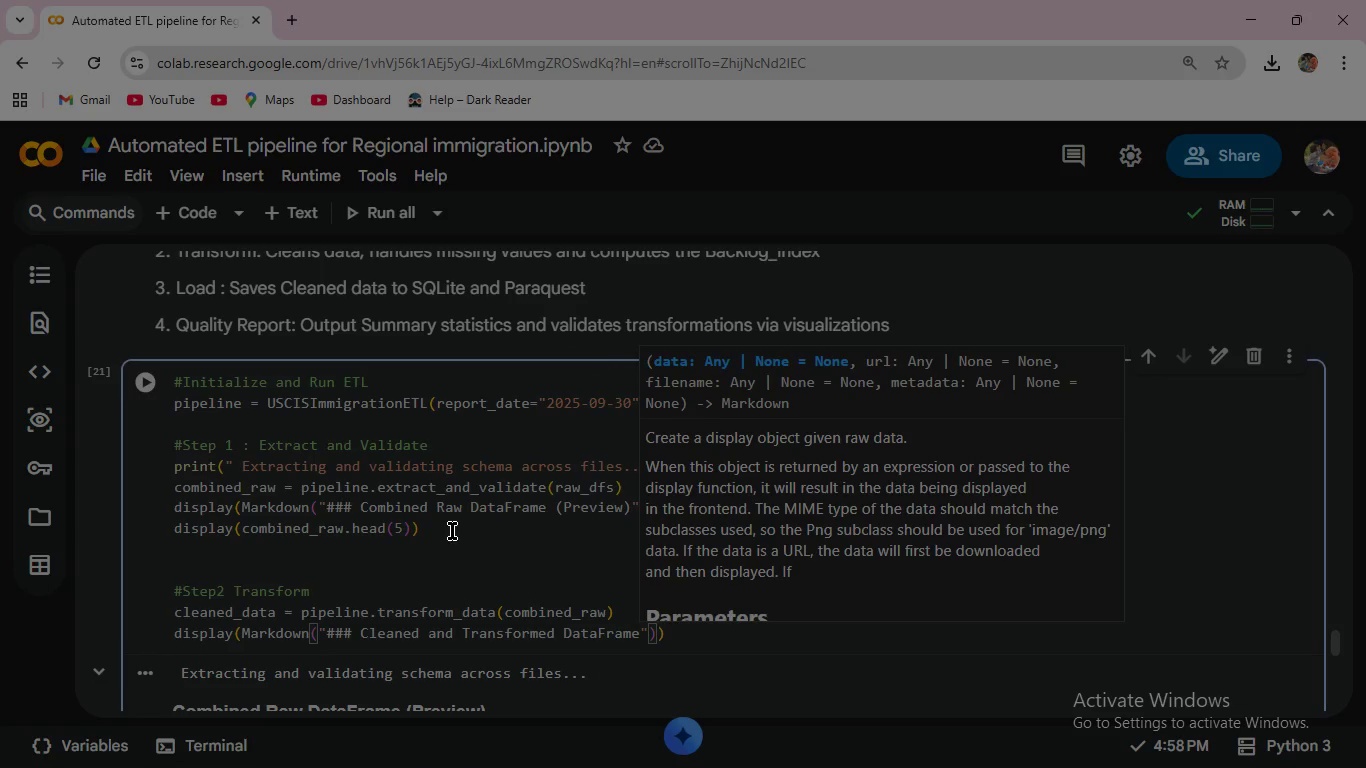 
type( (preview)
 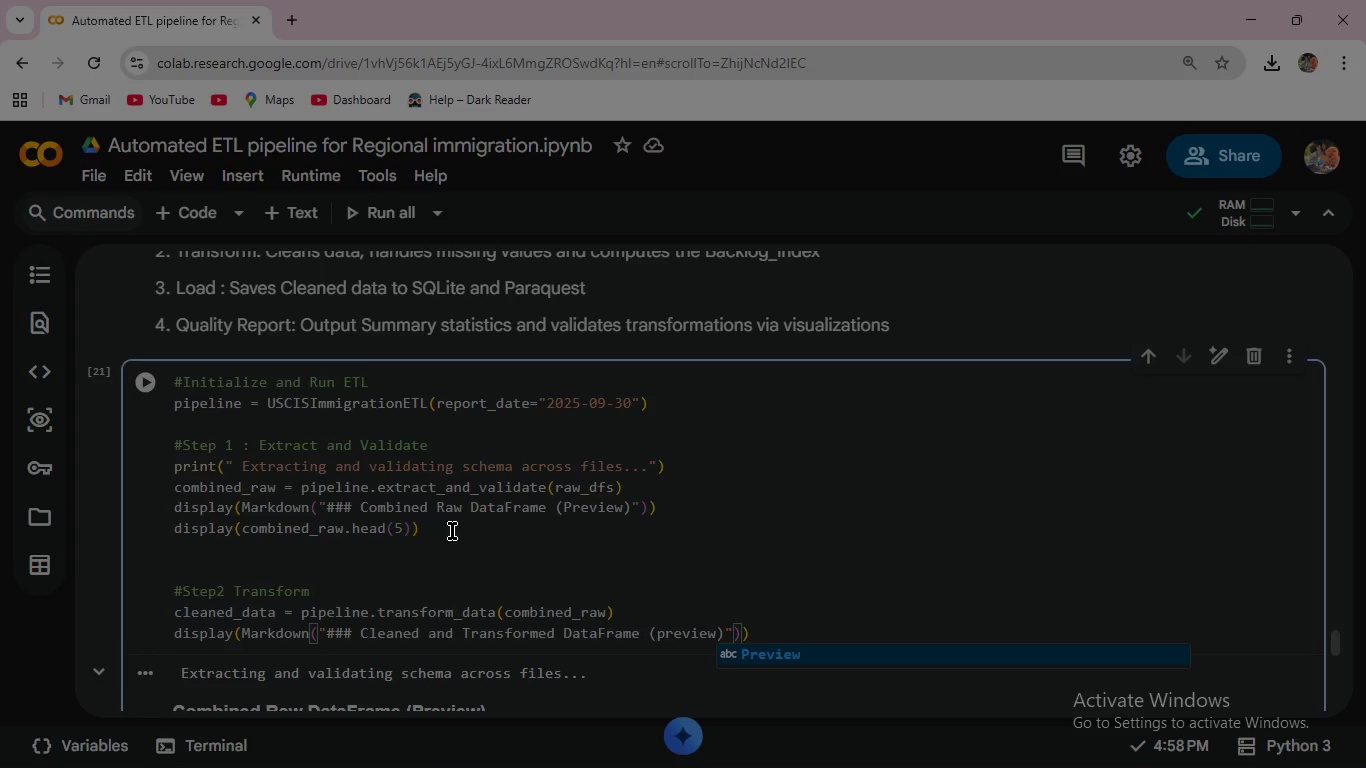 
key(ArrowRight)
 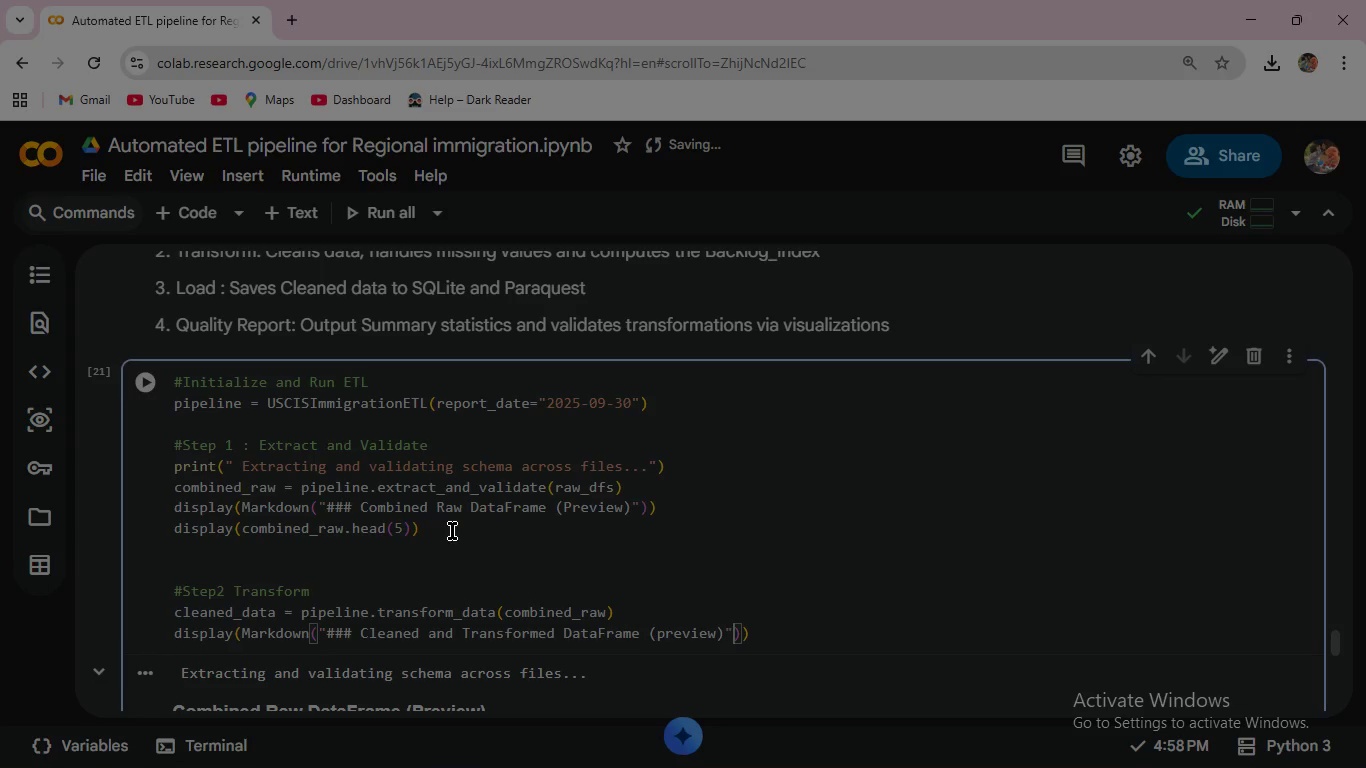 
key(ArrowRight)
 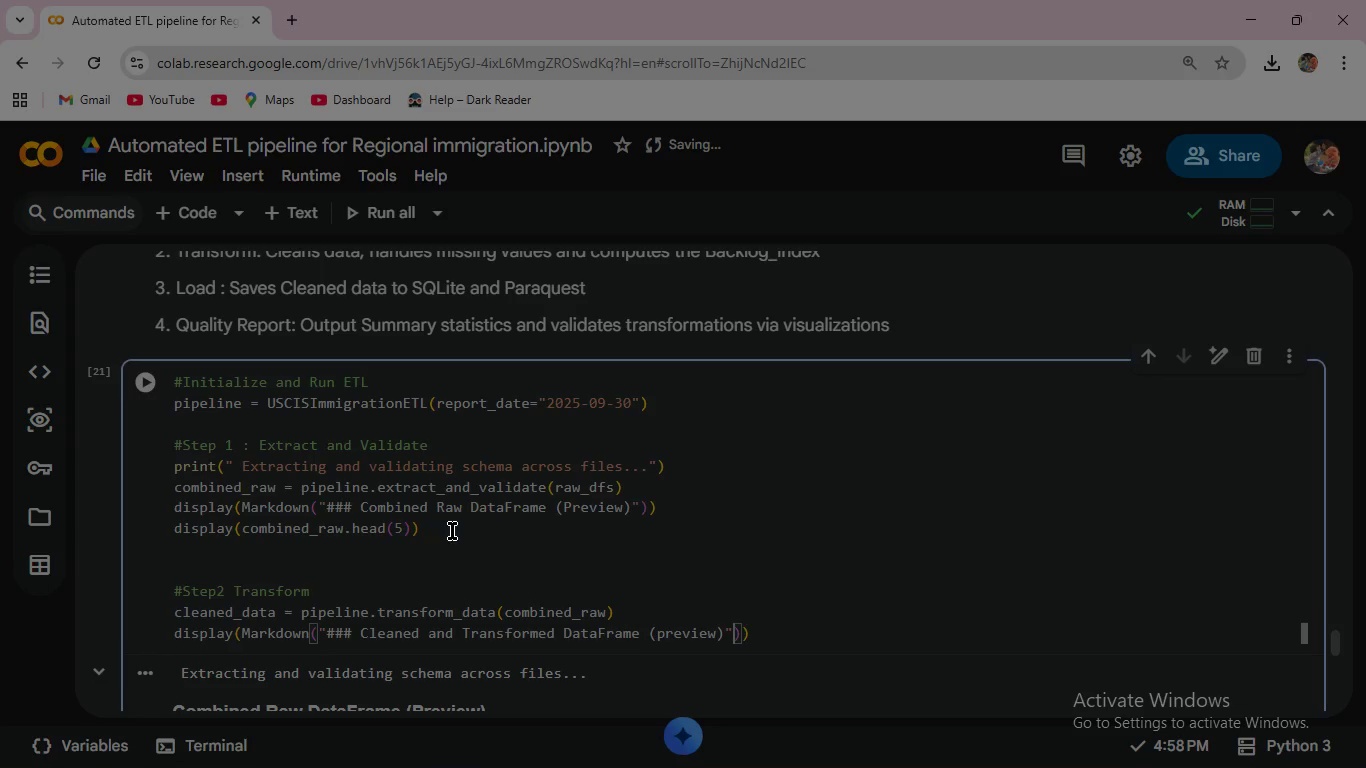 
key(ArrowRight)
 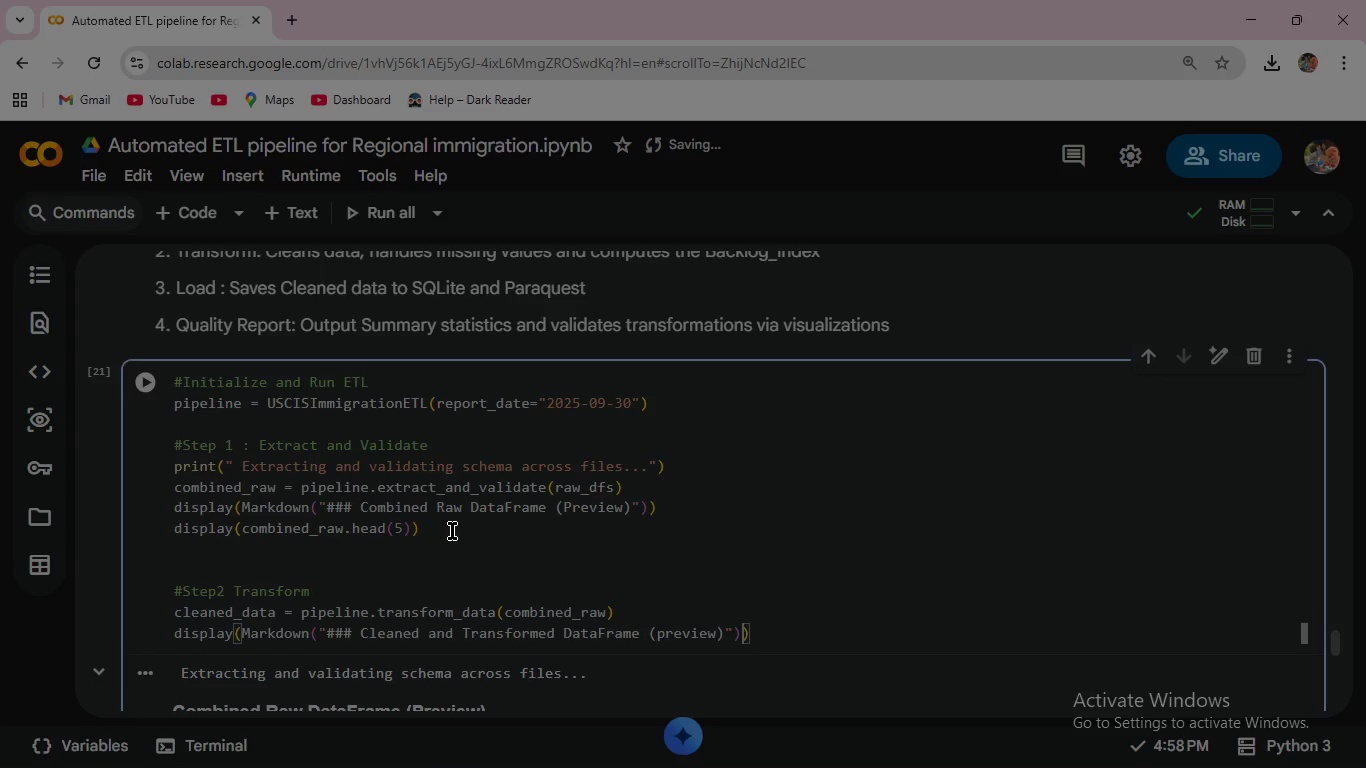 
key(ArrowRight)
 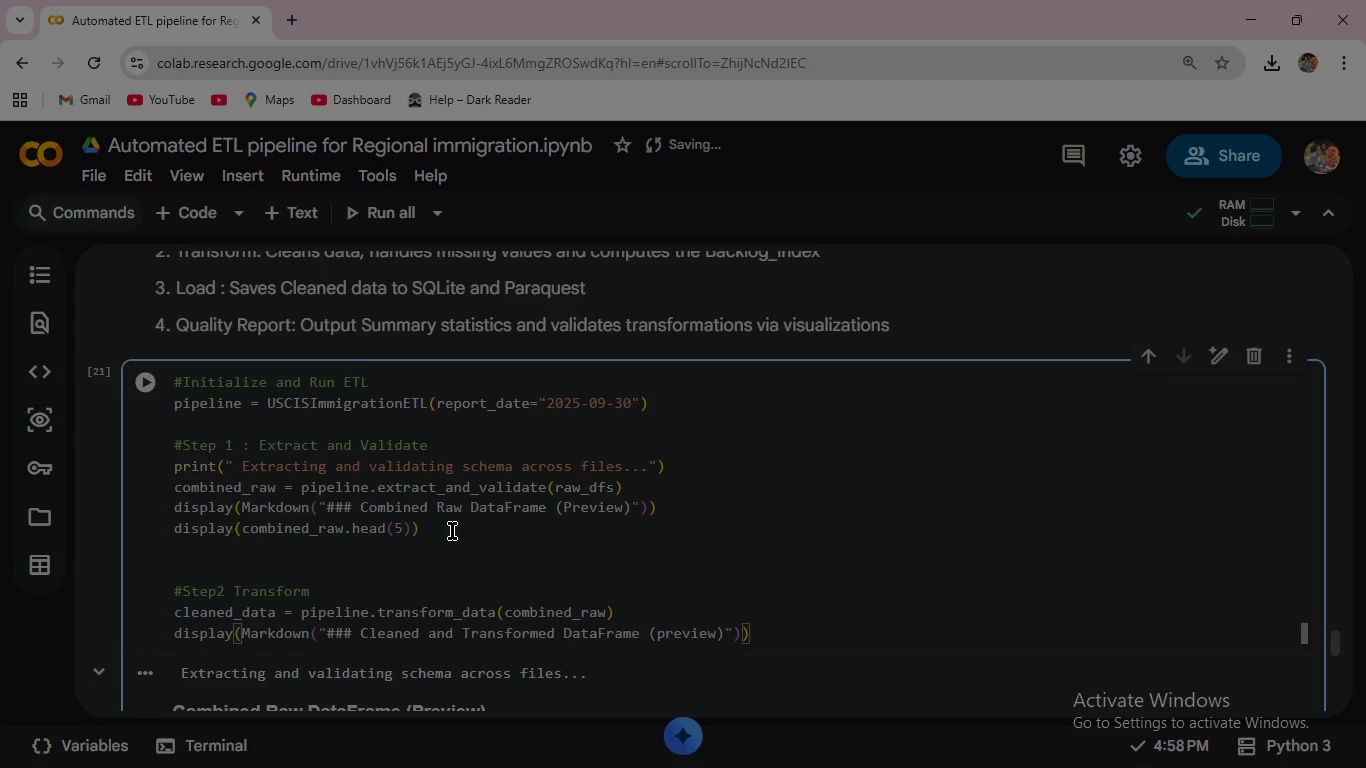 
key(Enter)
 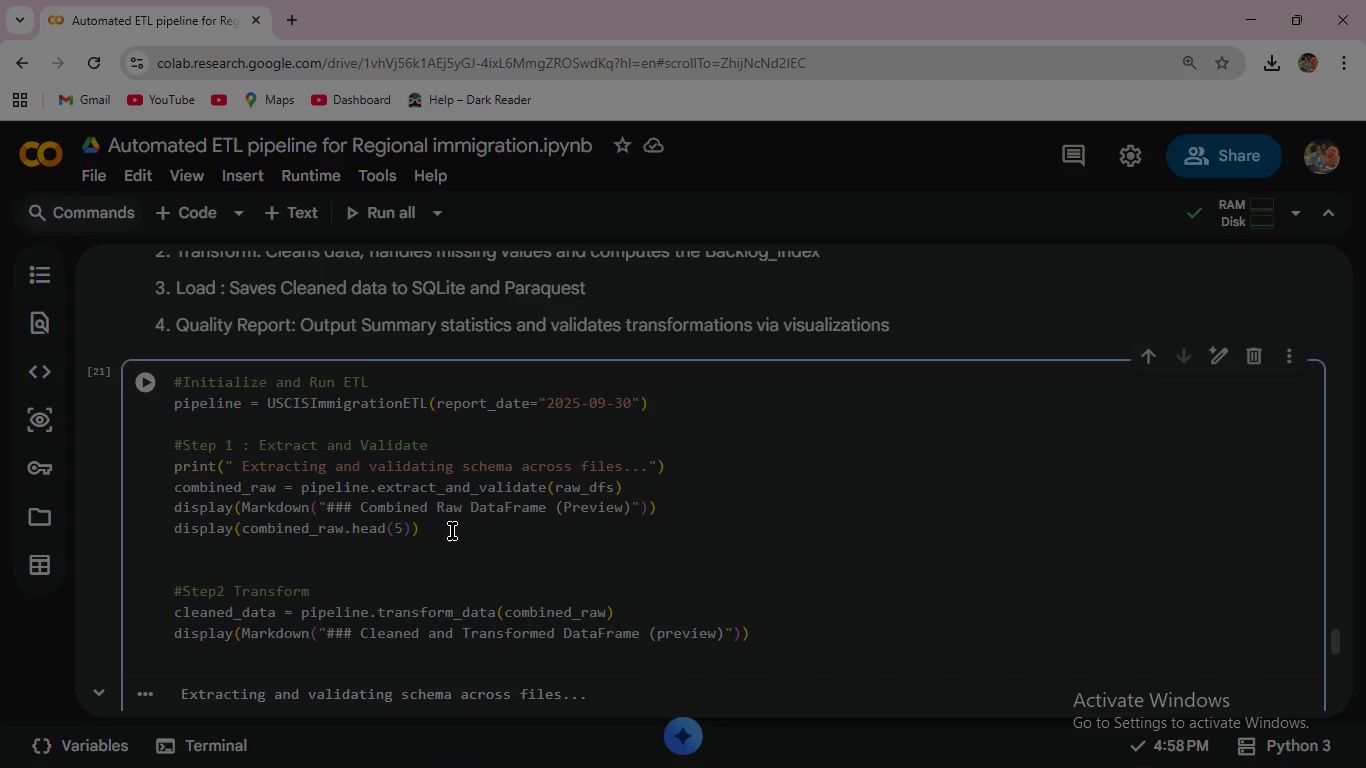 
type(display)
 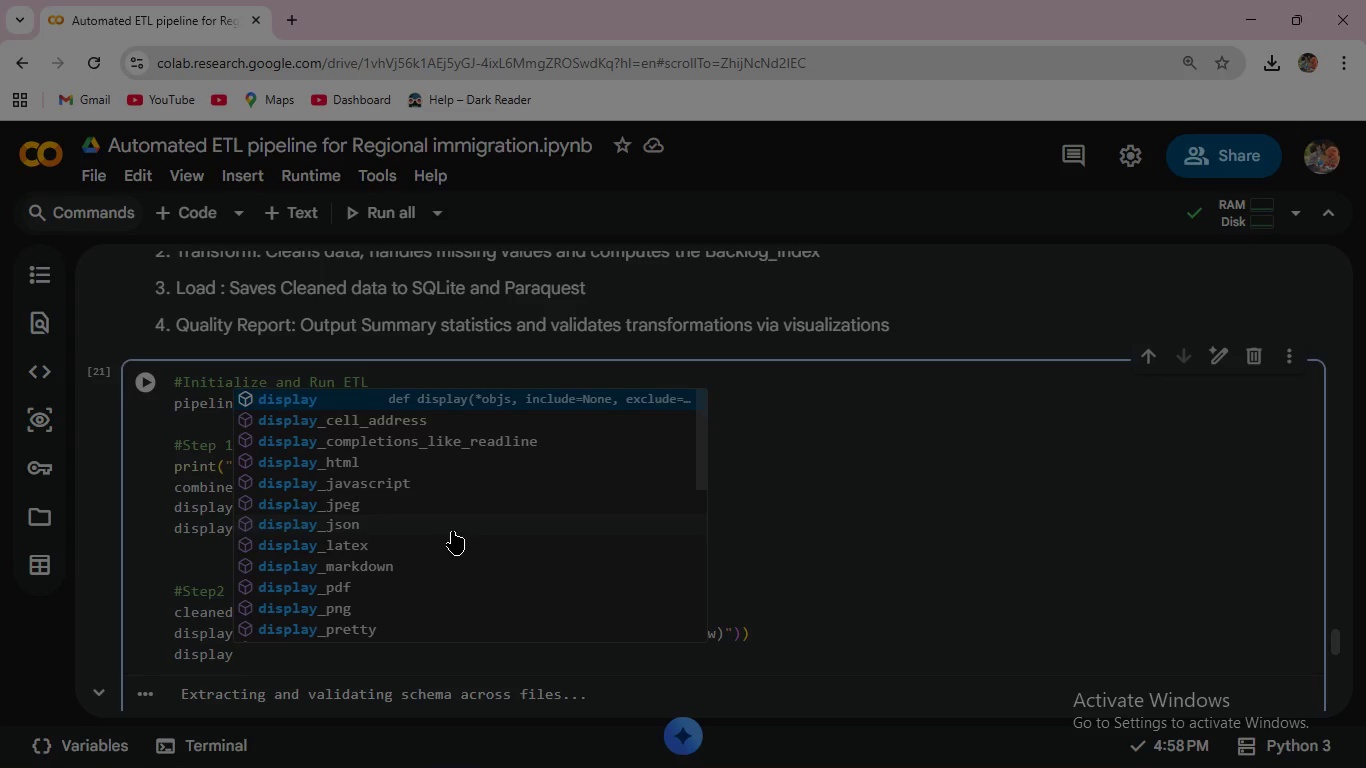 
wait(9.02)
 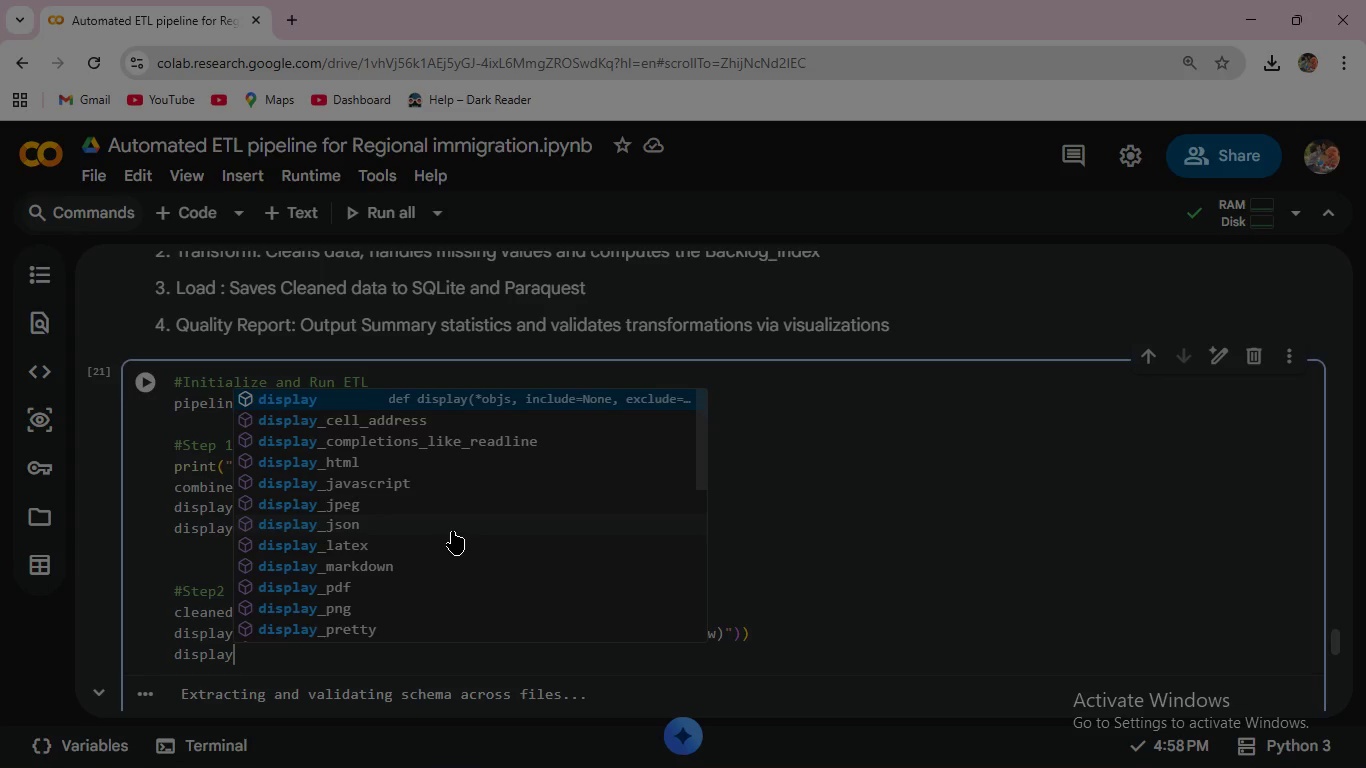 
type((cleaned)
 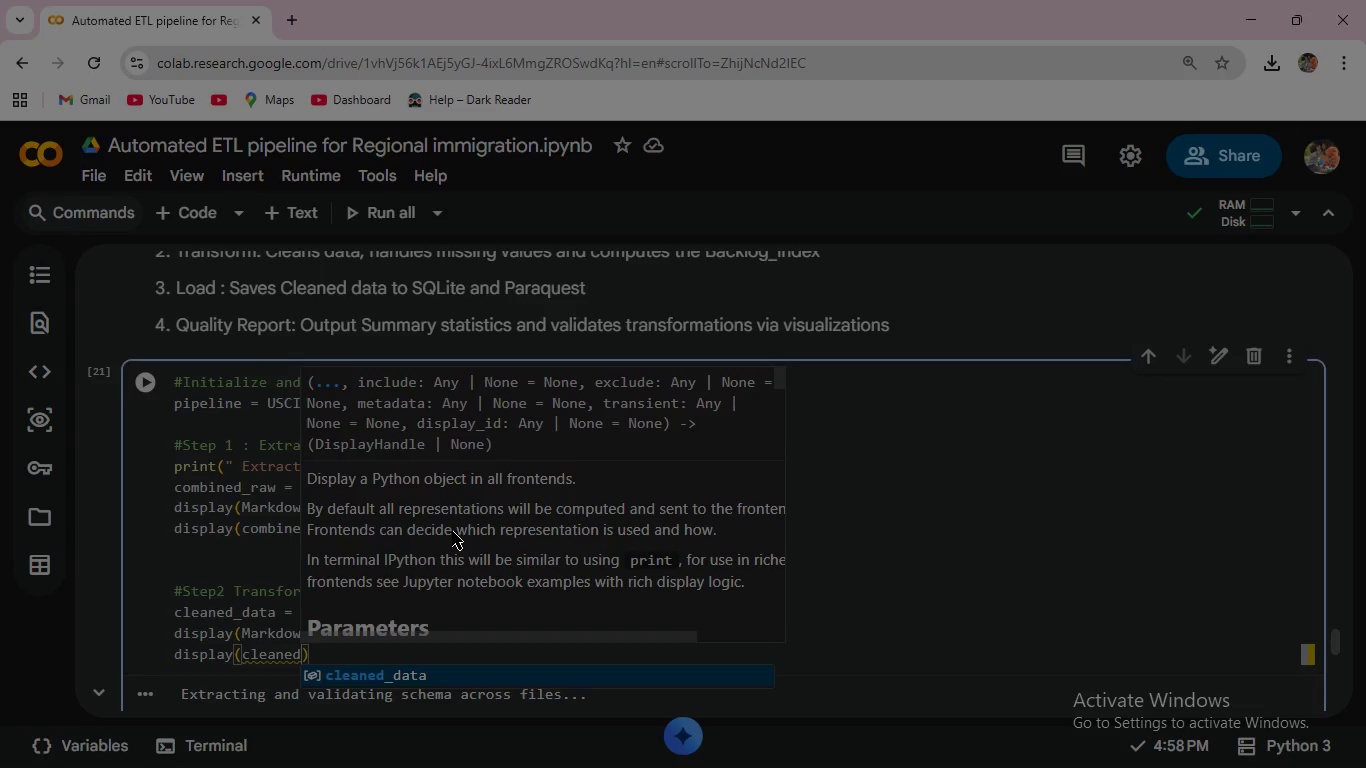 
key(Enter)
 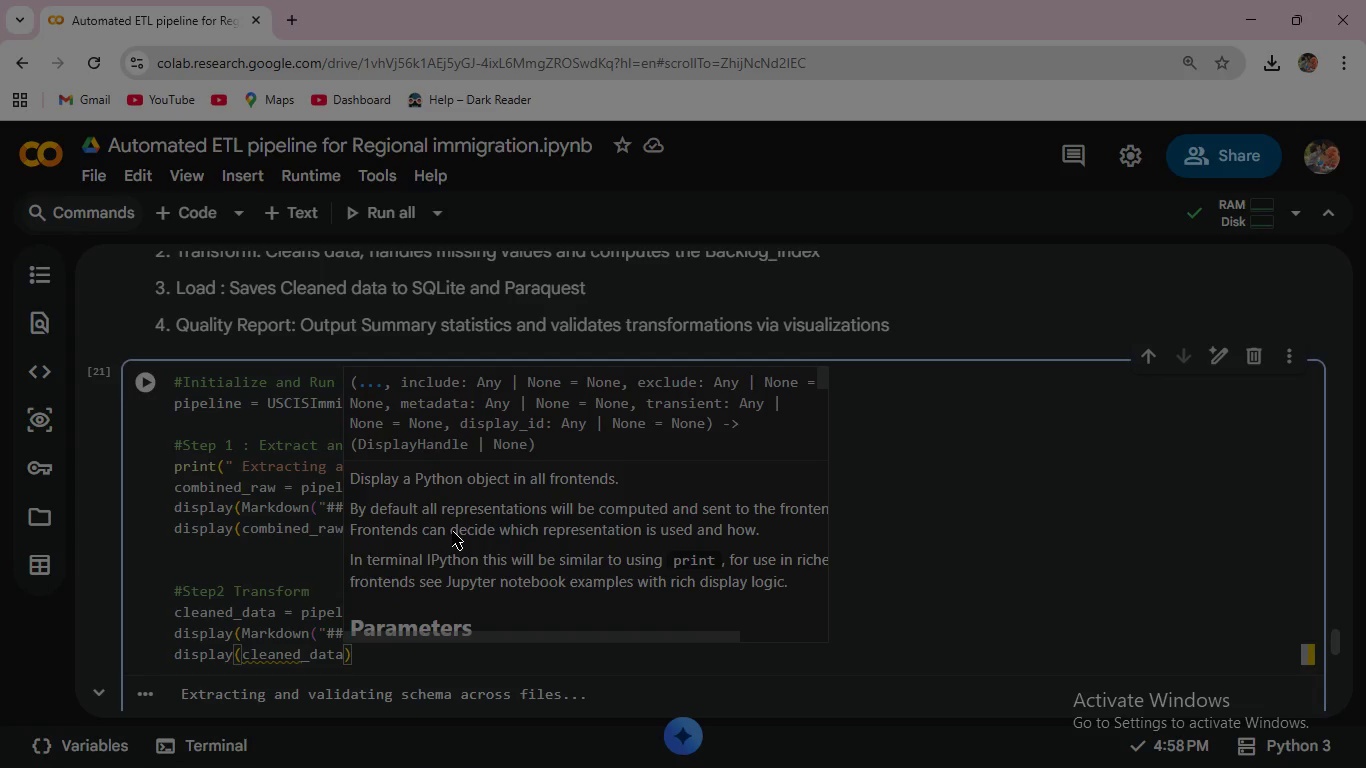 
type(.head(5)
 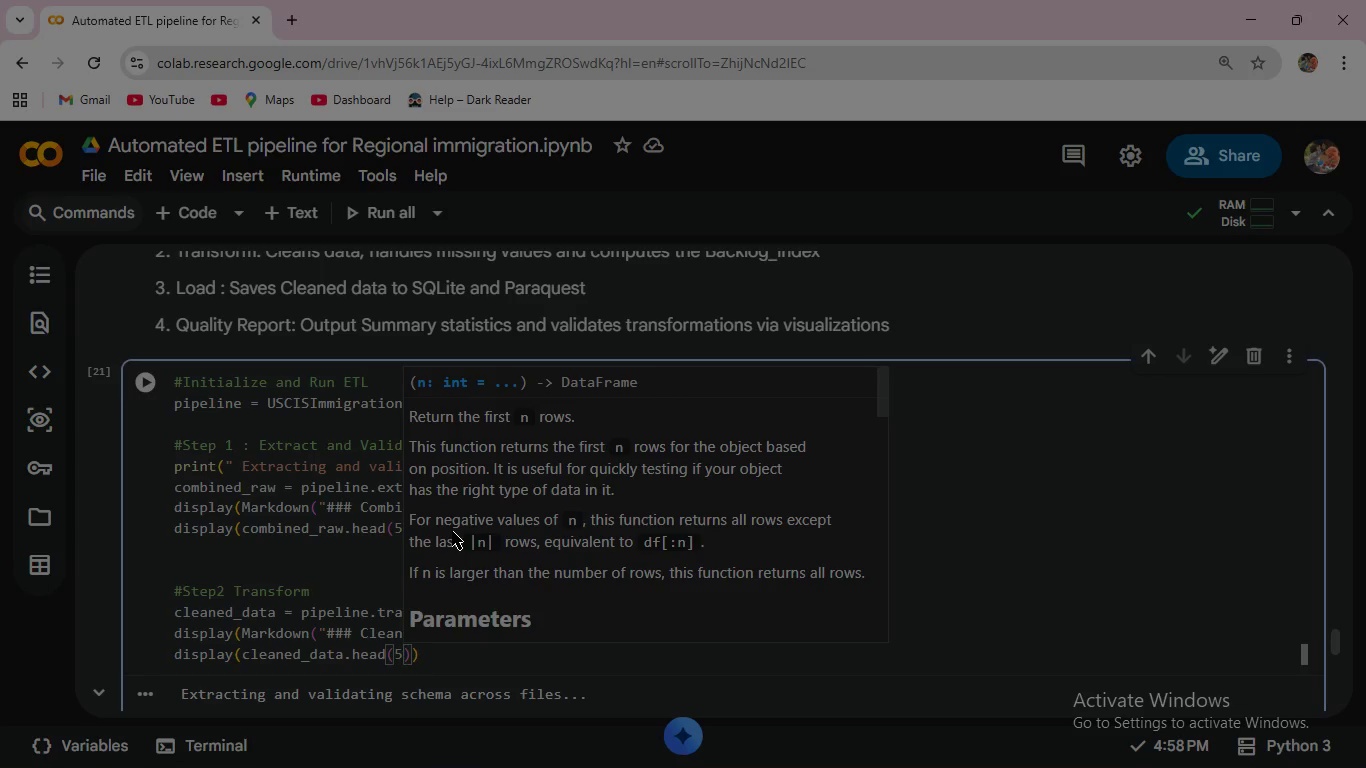 
left_click([152, 383])
 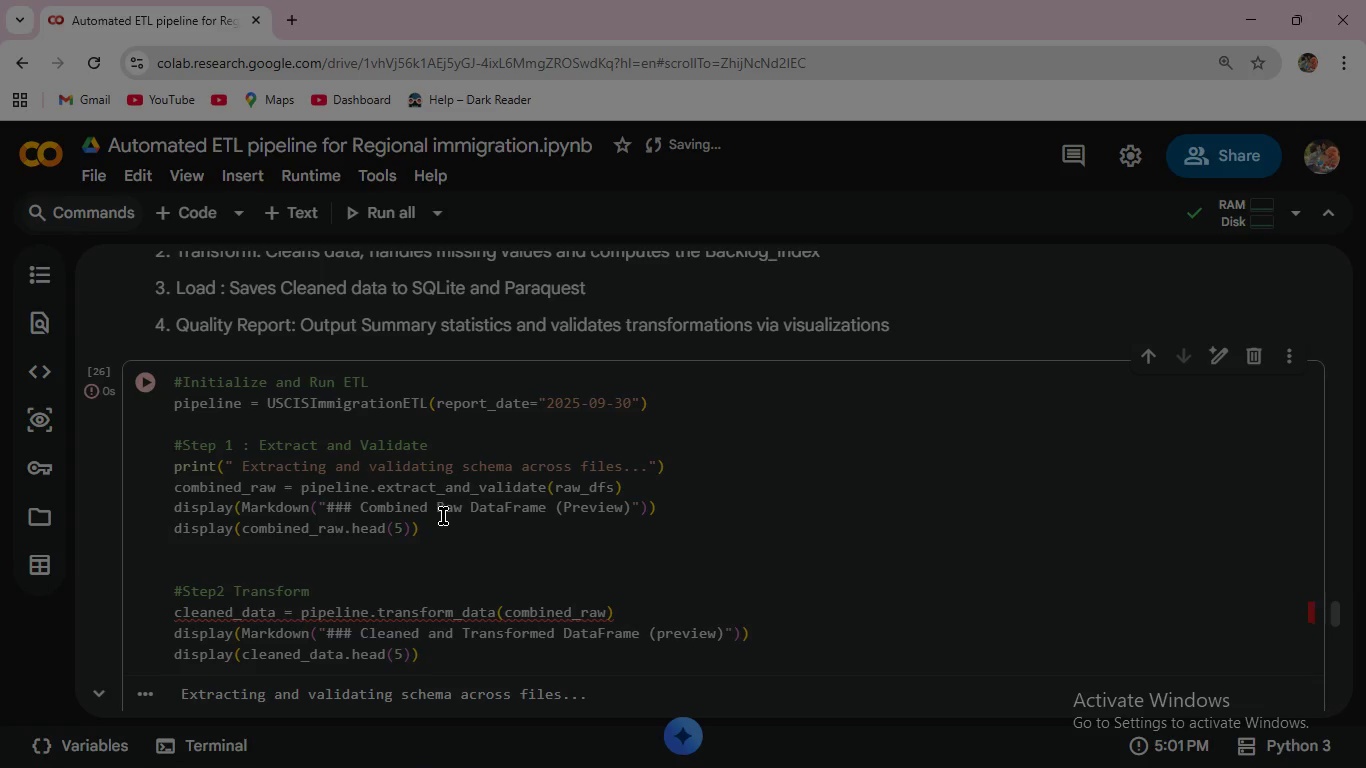 
scroll: coordinate [443, 516], scroll_direction: down, amount: 1.0
 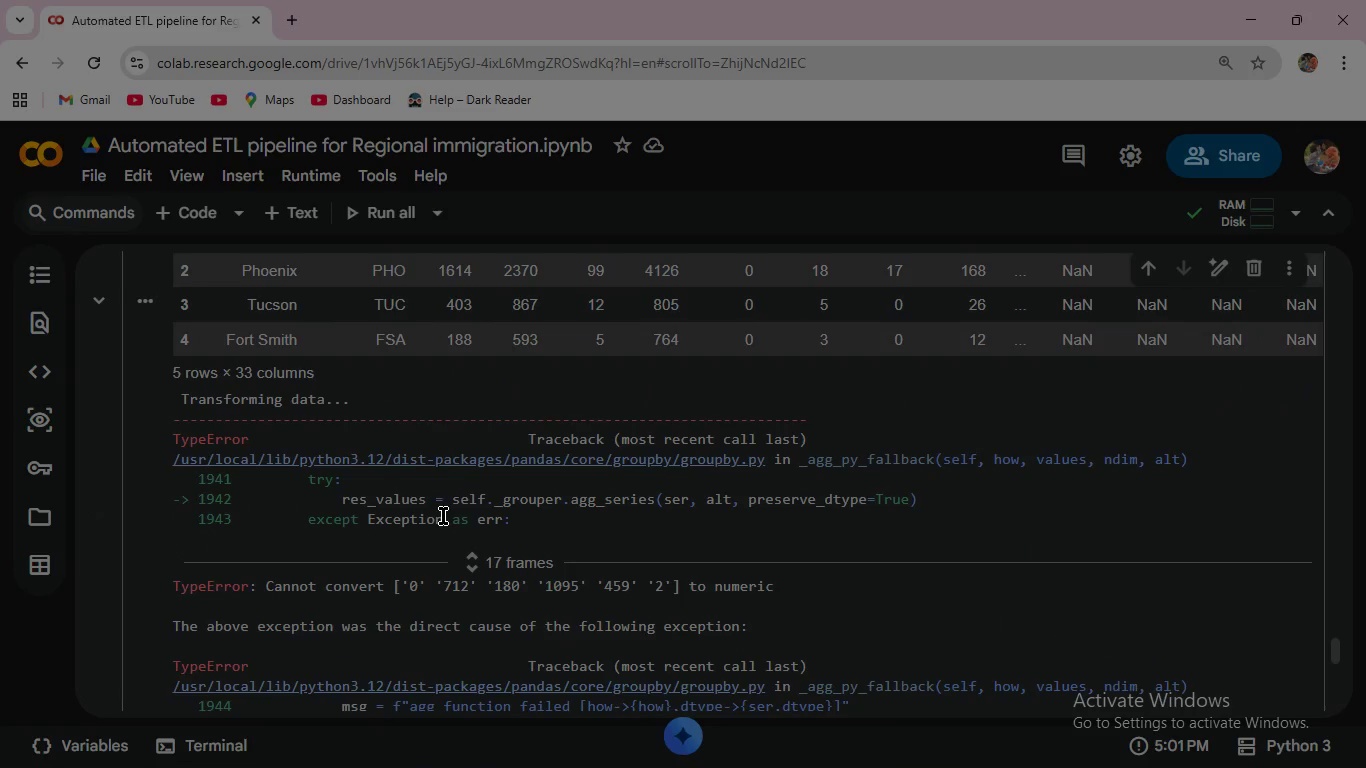 
scroll: coordinate [444, 497], scroll_direction: up, amount: 26.0
 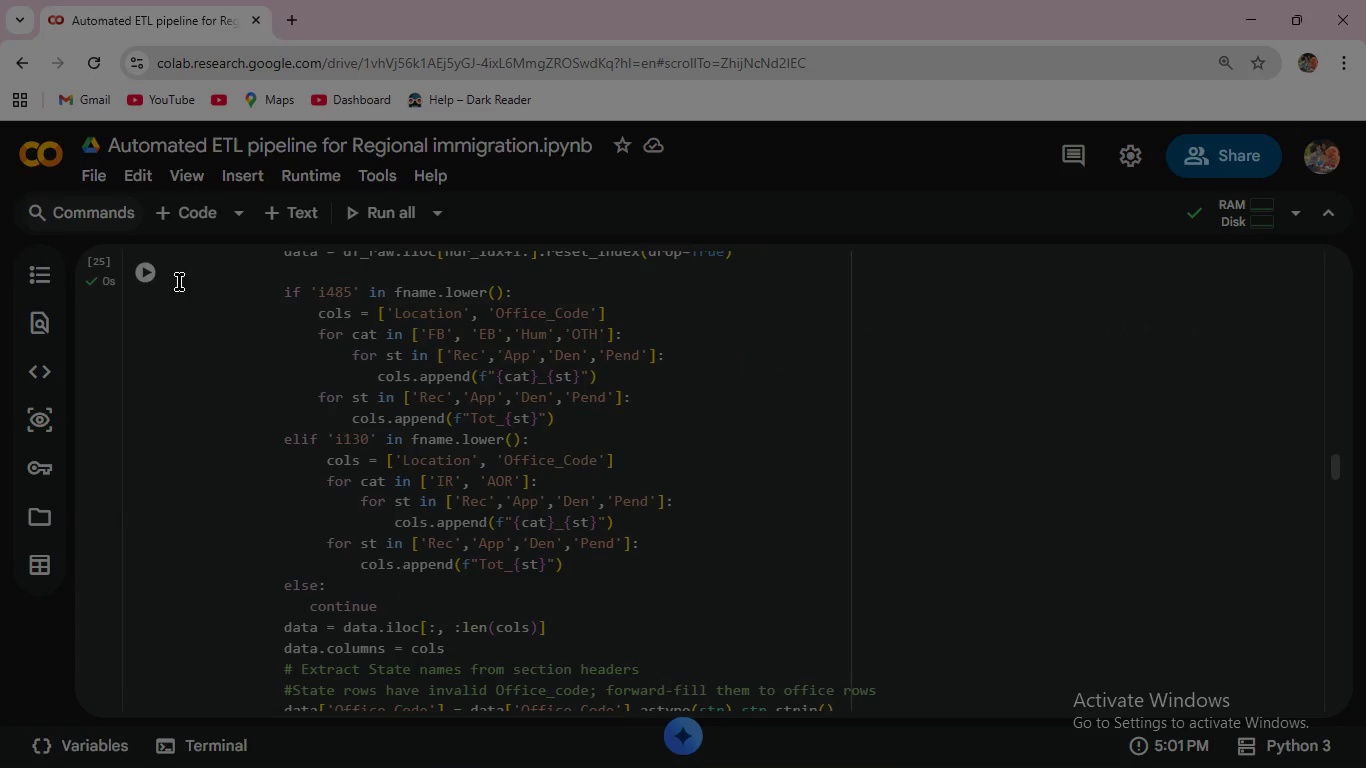 
left_click([143, 271])
 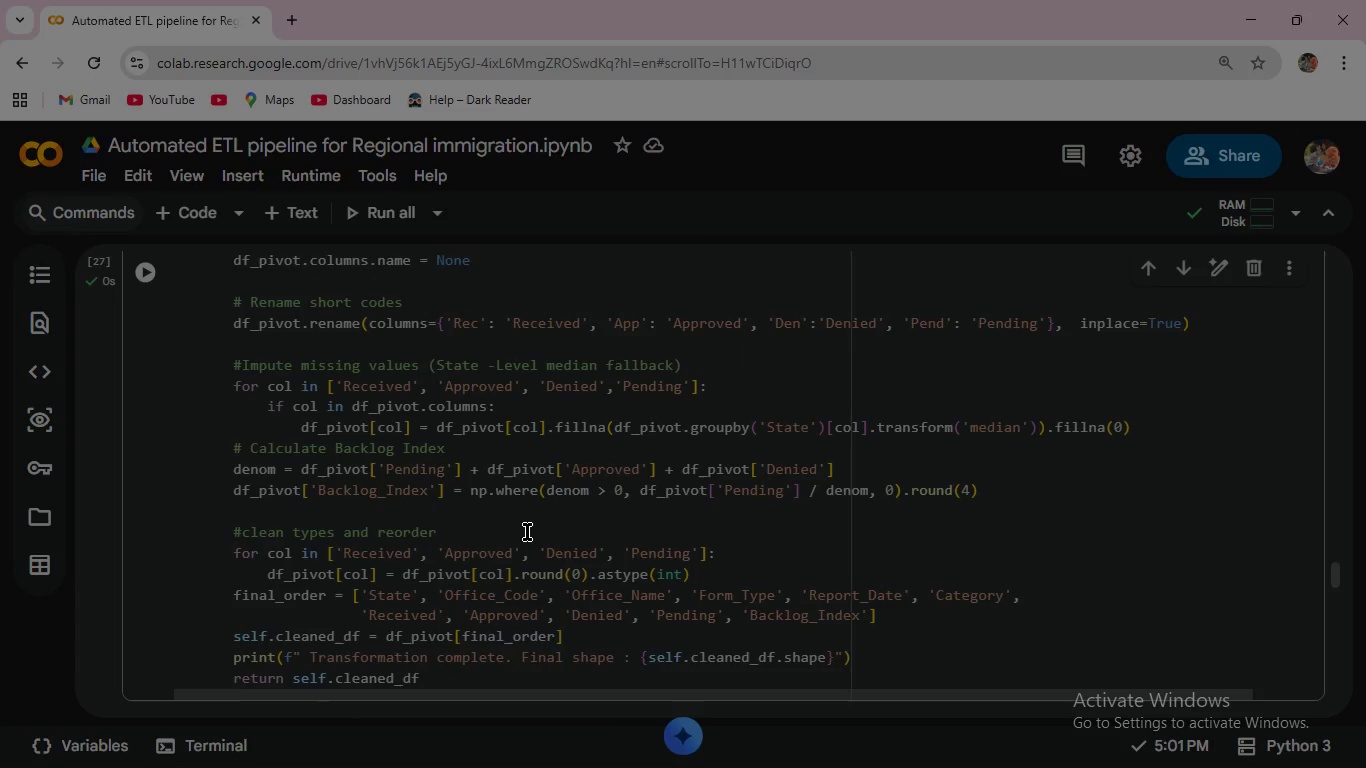 
scroll: coordinate [526, 532], scroll_direction: down, amount: 17.0
 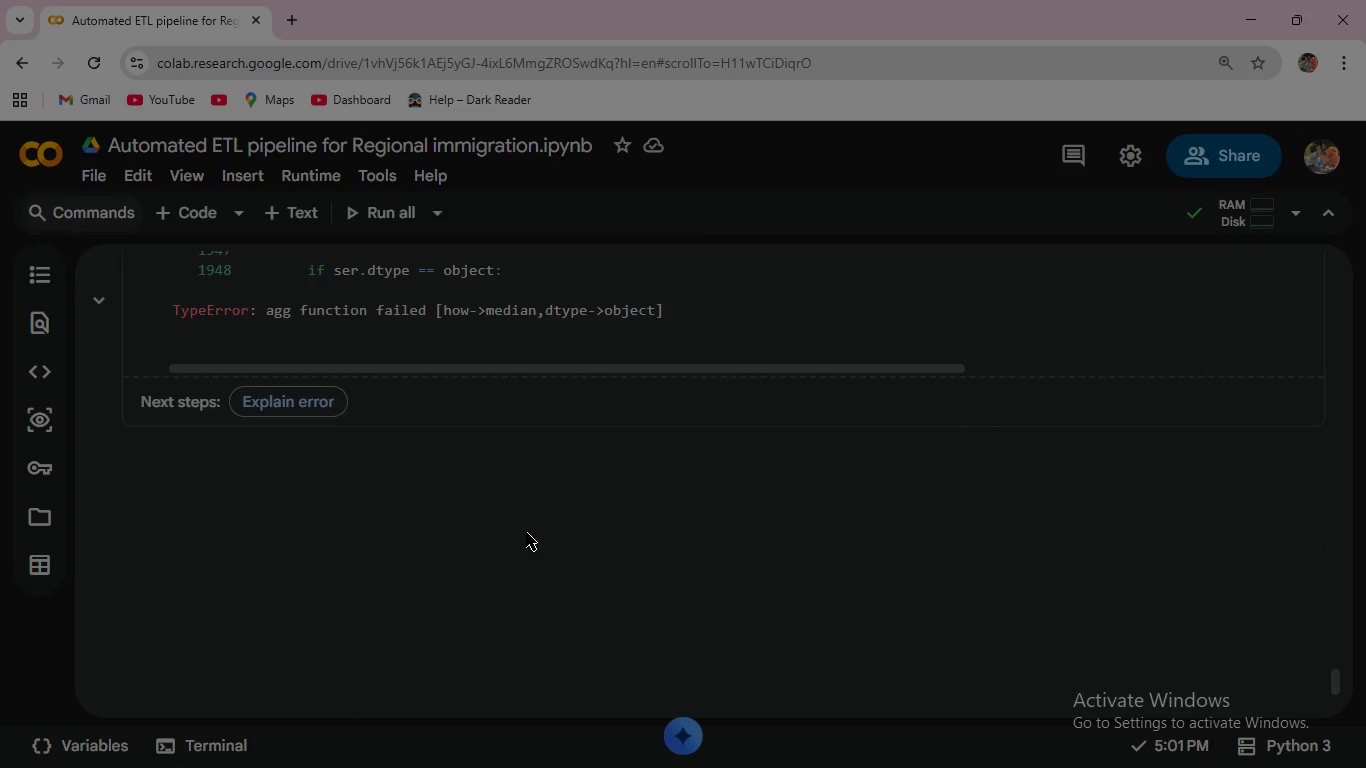 
scroll: coordinate [514, 430], scroll_direction: up, amount: 14.0
 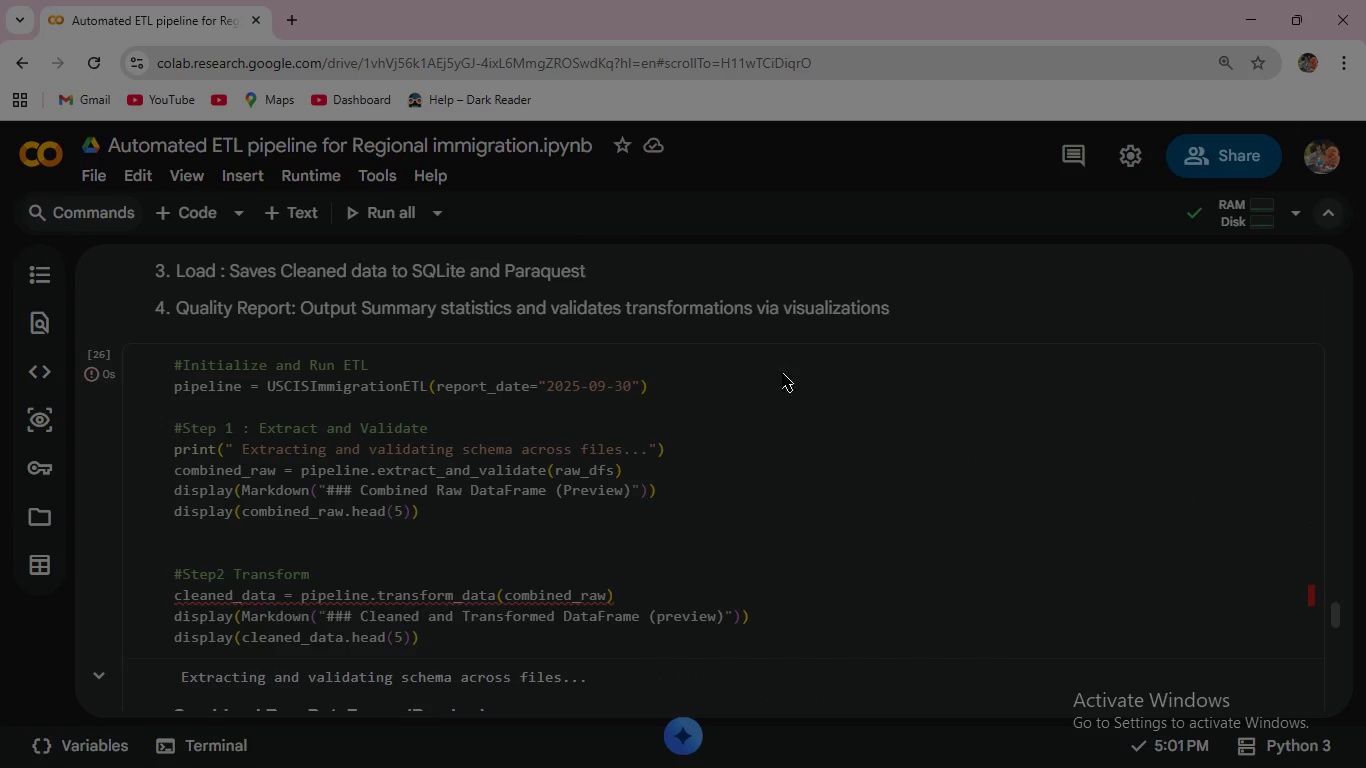 
scroll: coordinate [782, 394], scroll_direction: down, amount: 8.0
 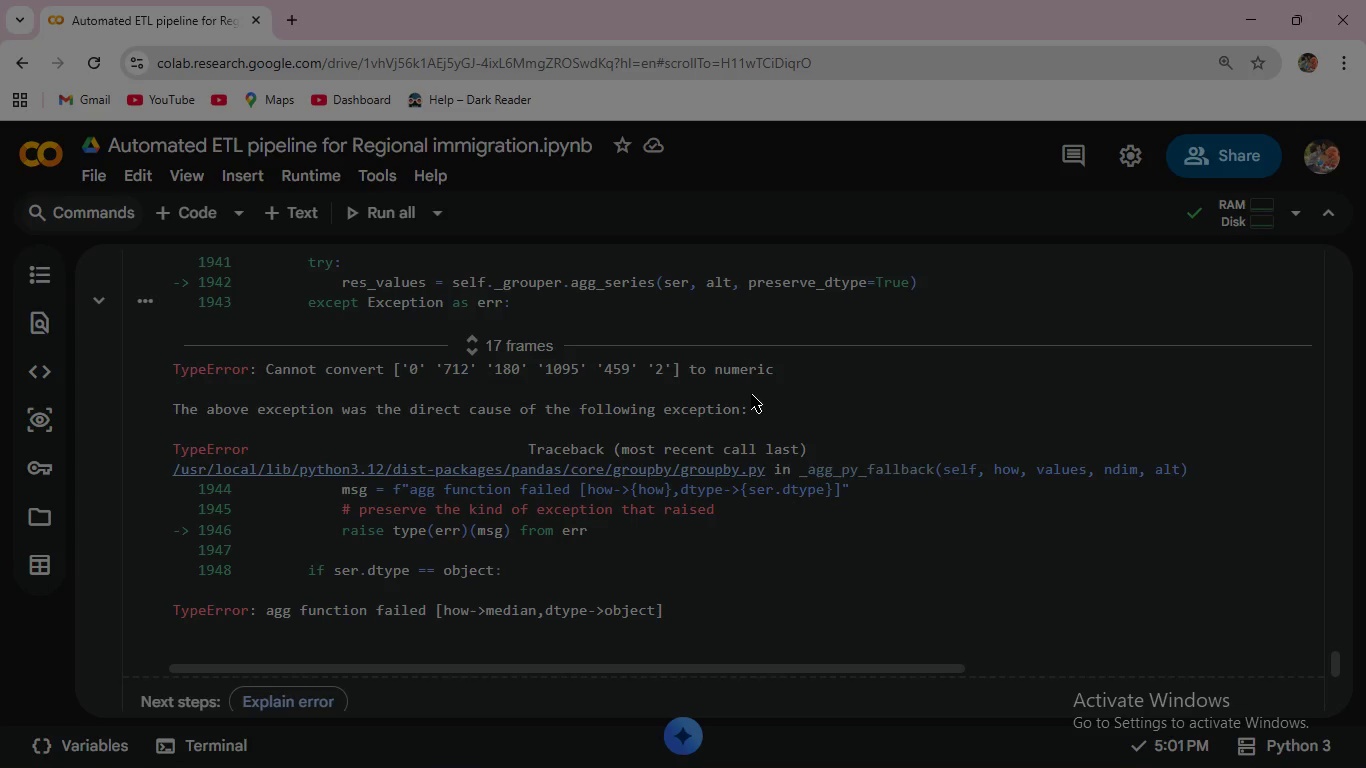 
wait(22.71)
 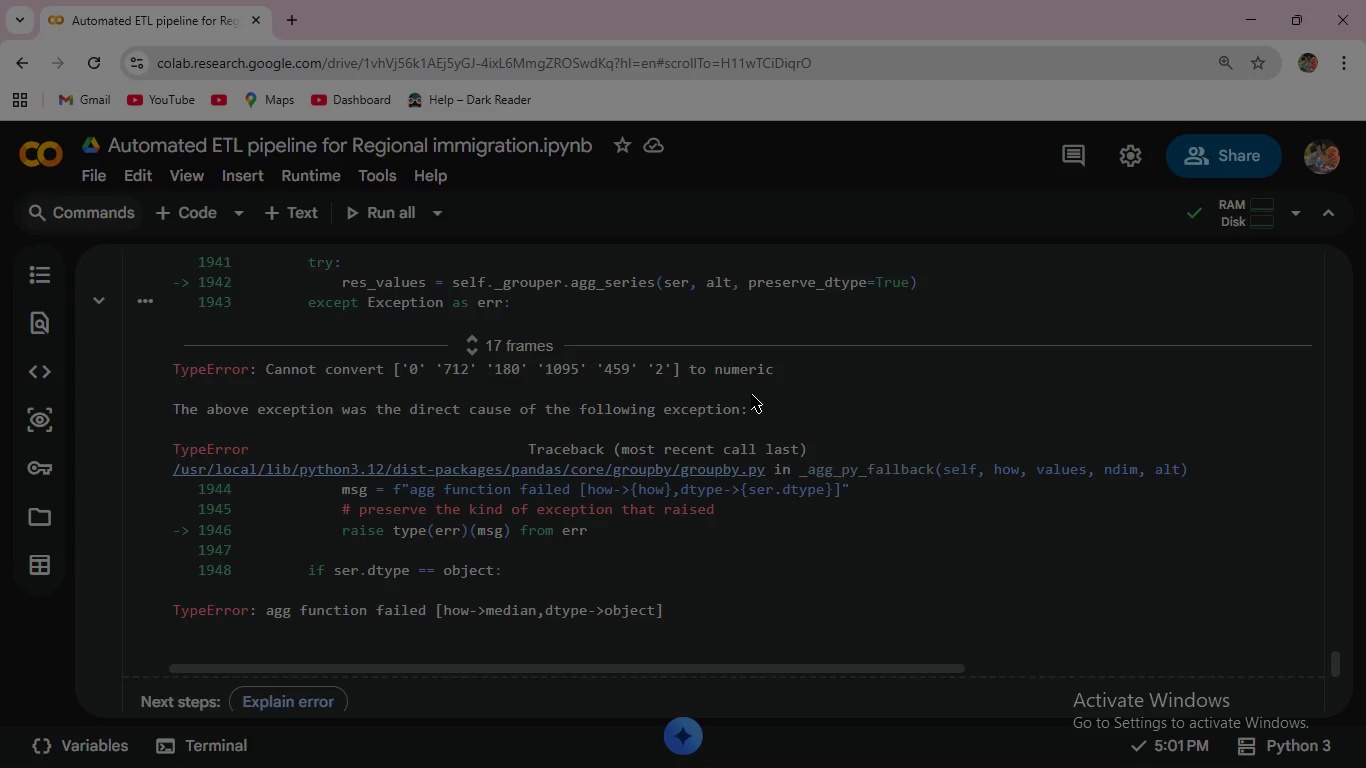 
scroll: coordinate [751, 391], scroll_direction: up, amount: 9.0
 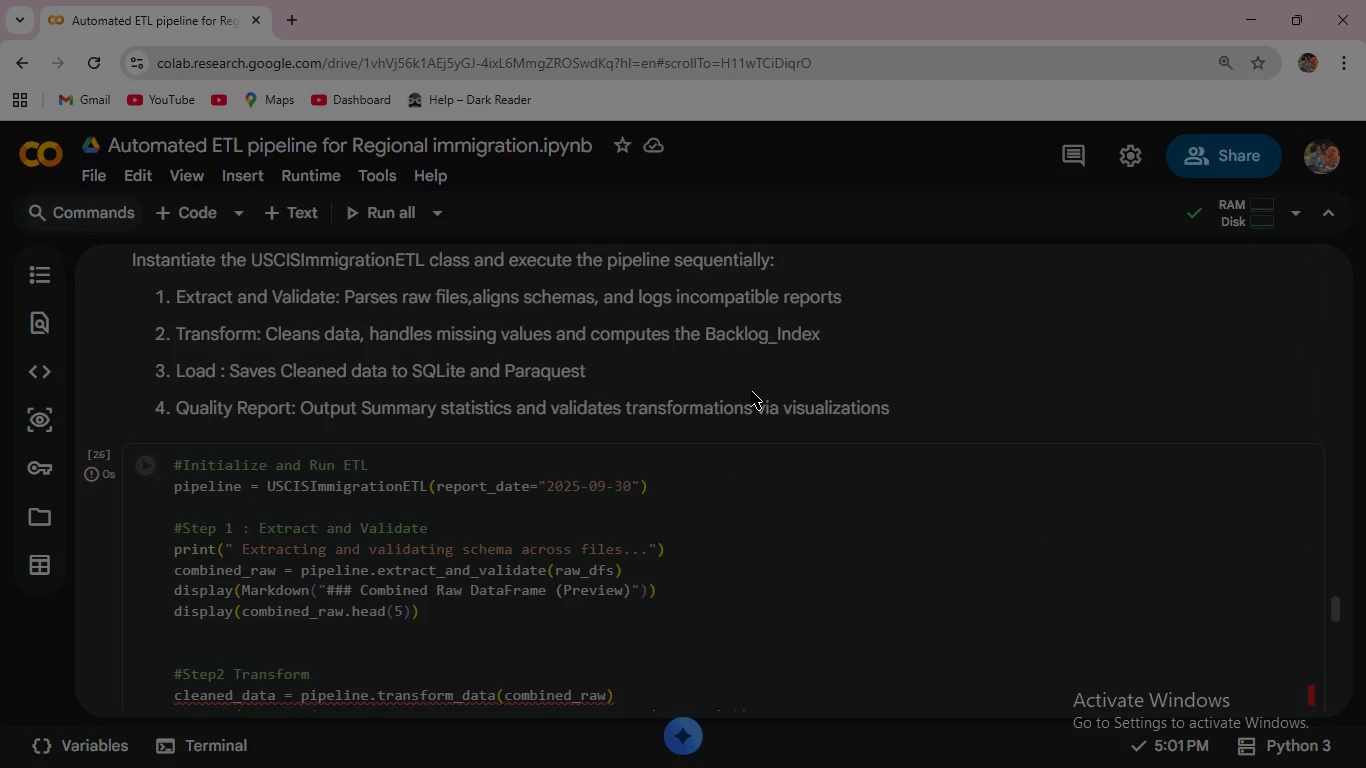 
scroll: coordinate [751, 391], scroll_direction: down, amount: 1.0
 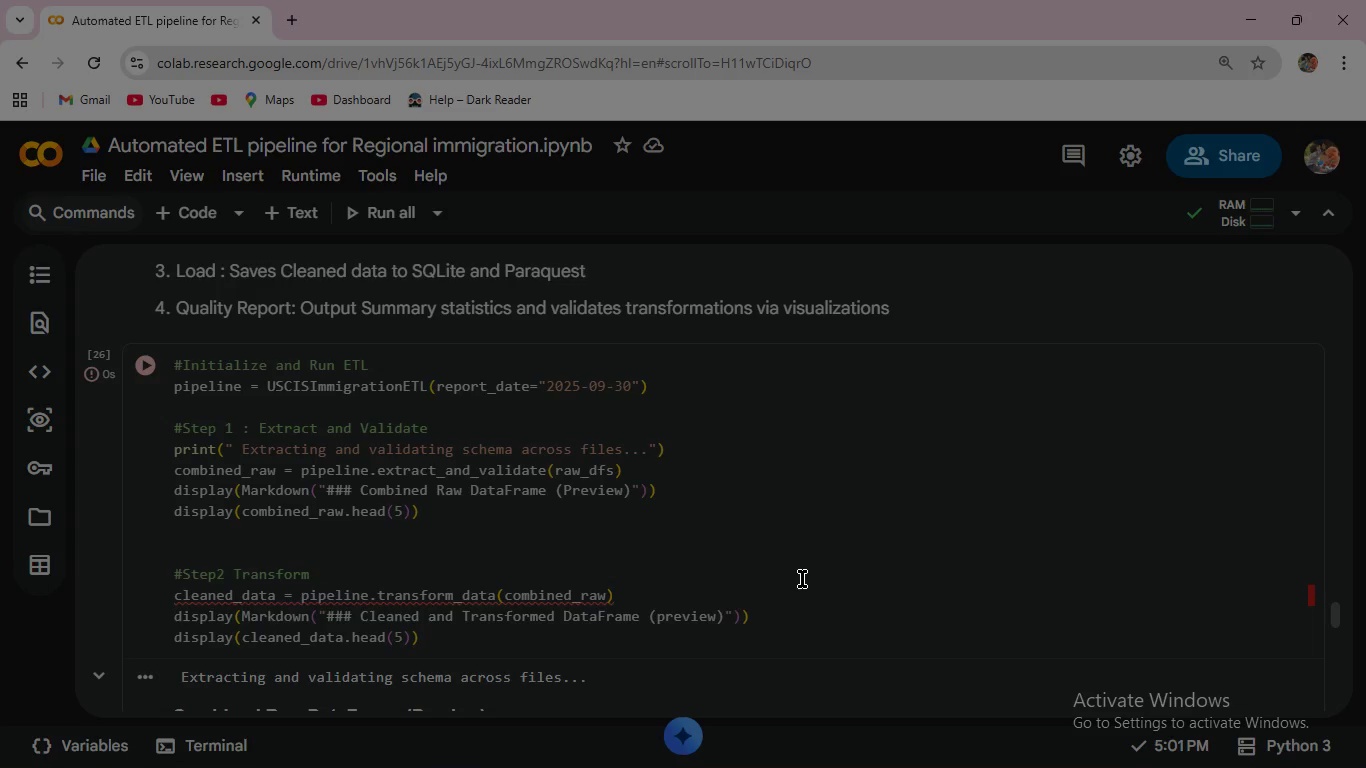 
wait(30.94)
 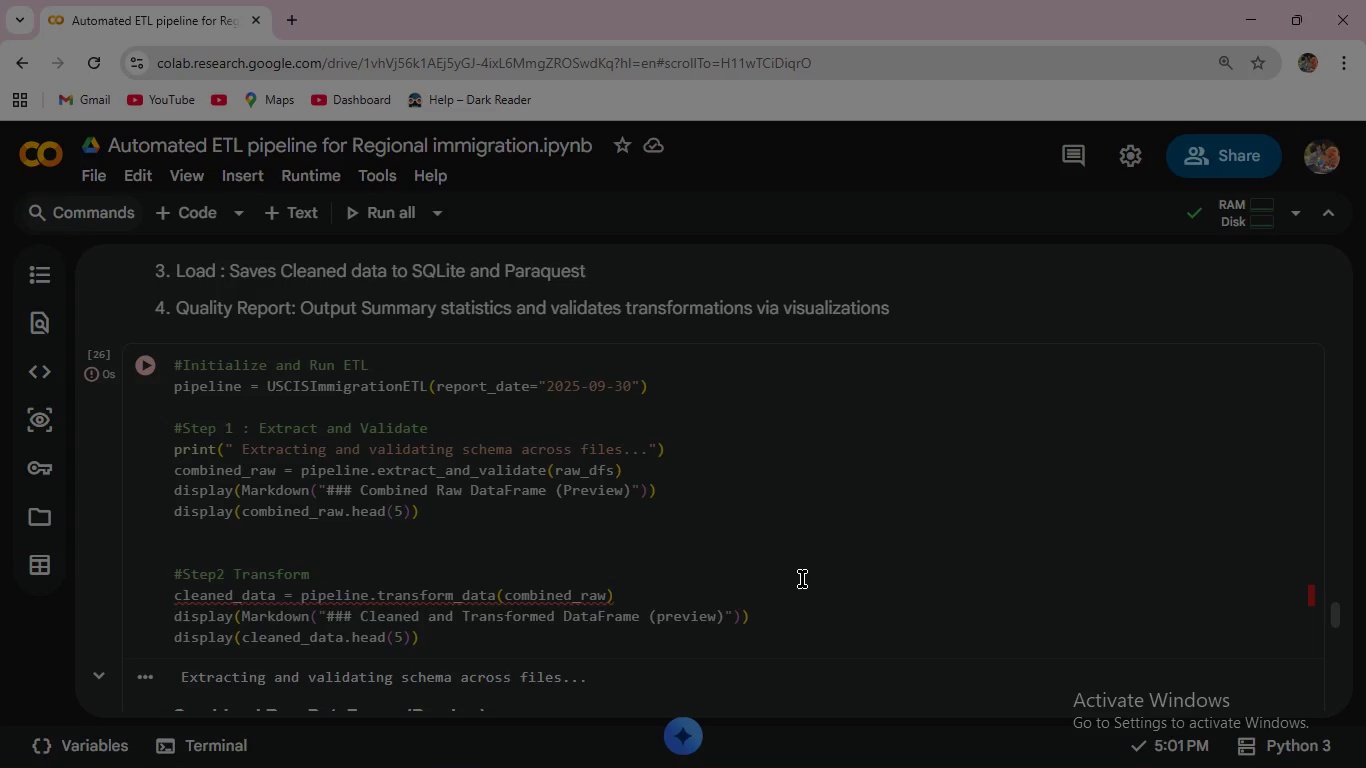 
scroll: coordinate [445, 607], scroll_direction: down, amount: 6.0
 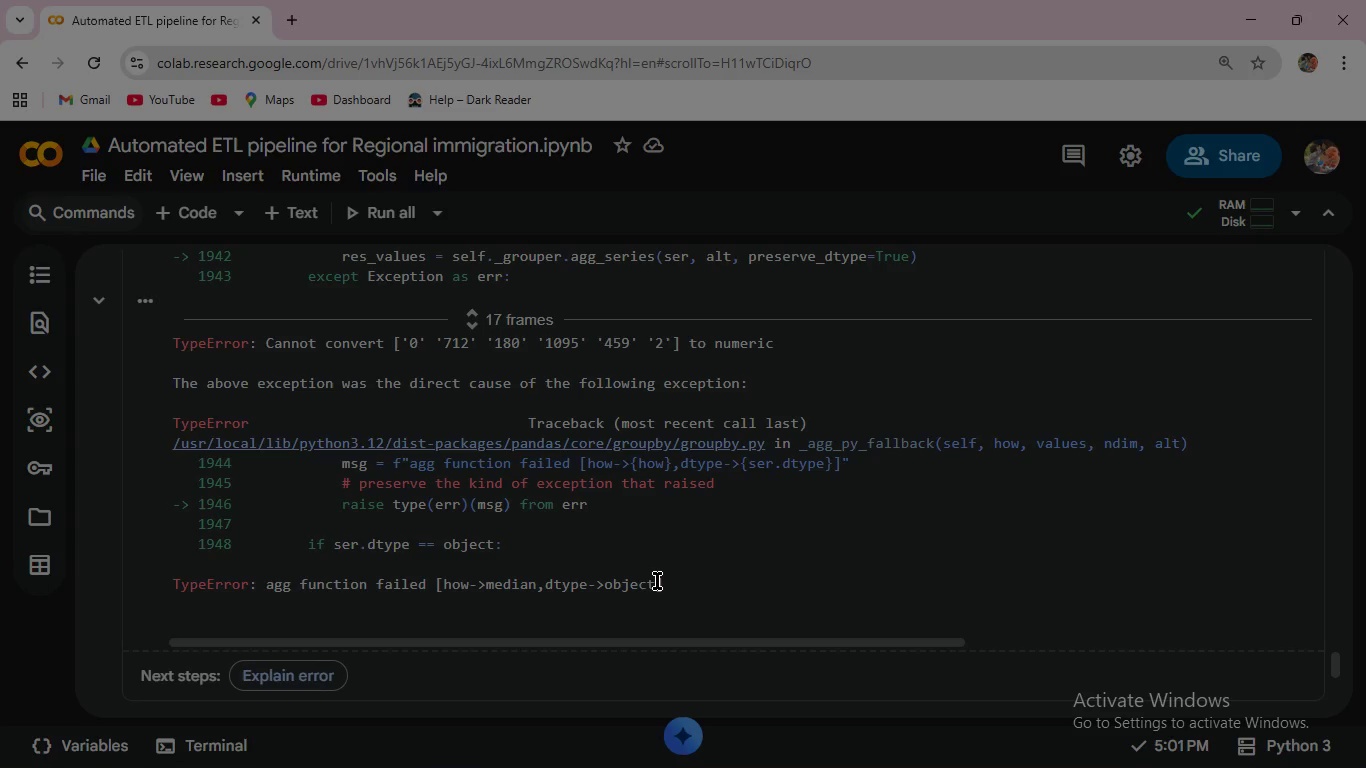 
wait(57.55)
 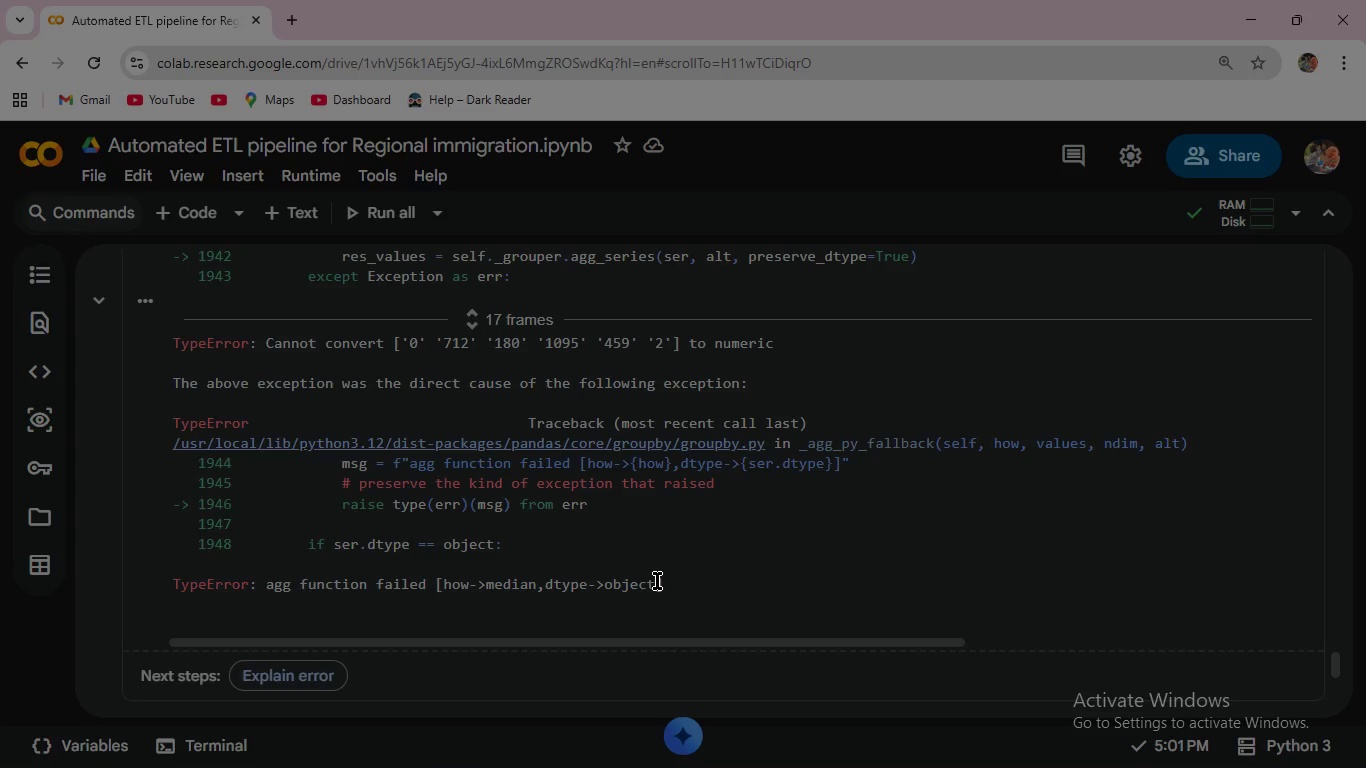 
scroll: coordinate [615, 505], scroll_direction: up, amount: 19.0
 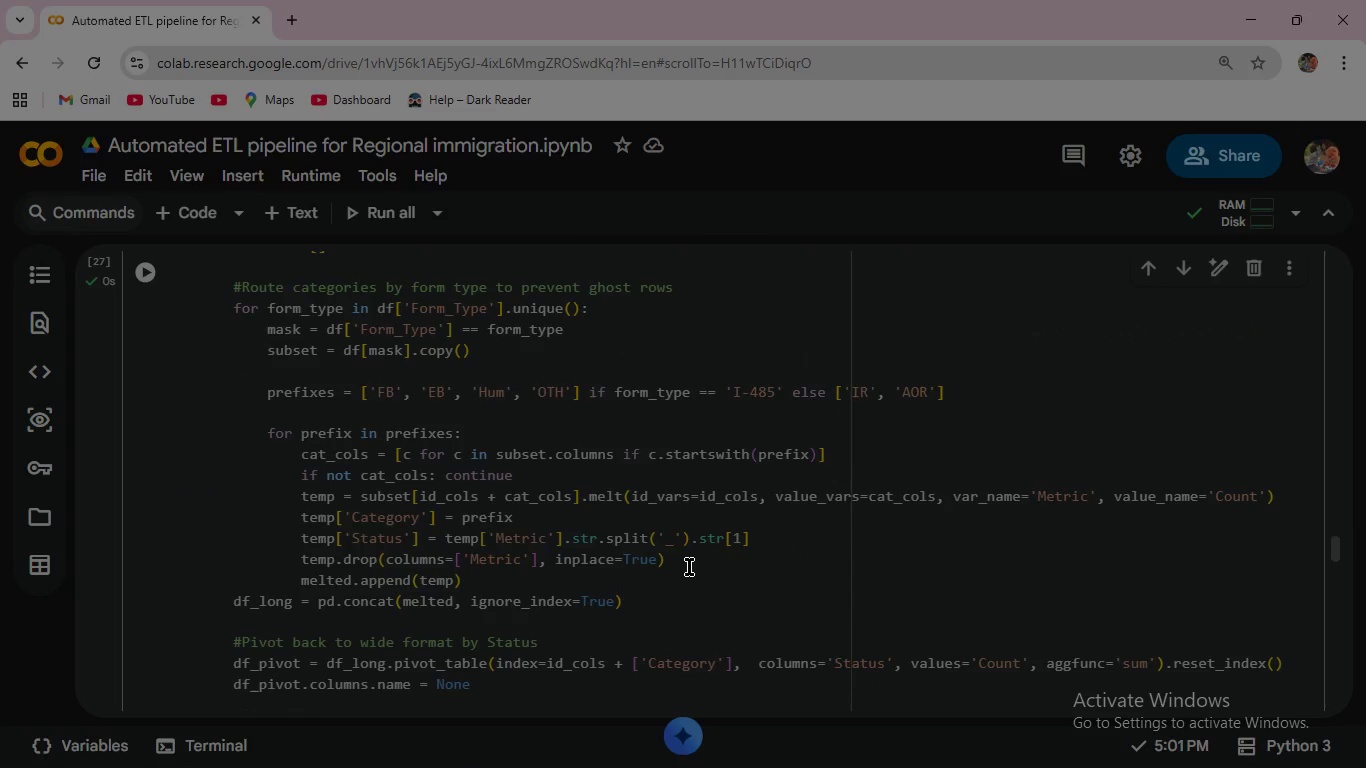 
scroll: coordinate [689, 567], scroll_direction: down, amount: 2.0
 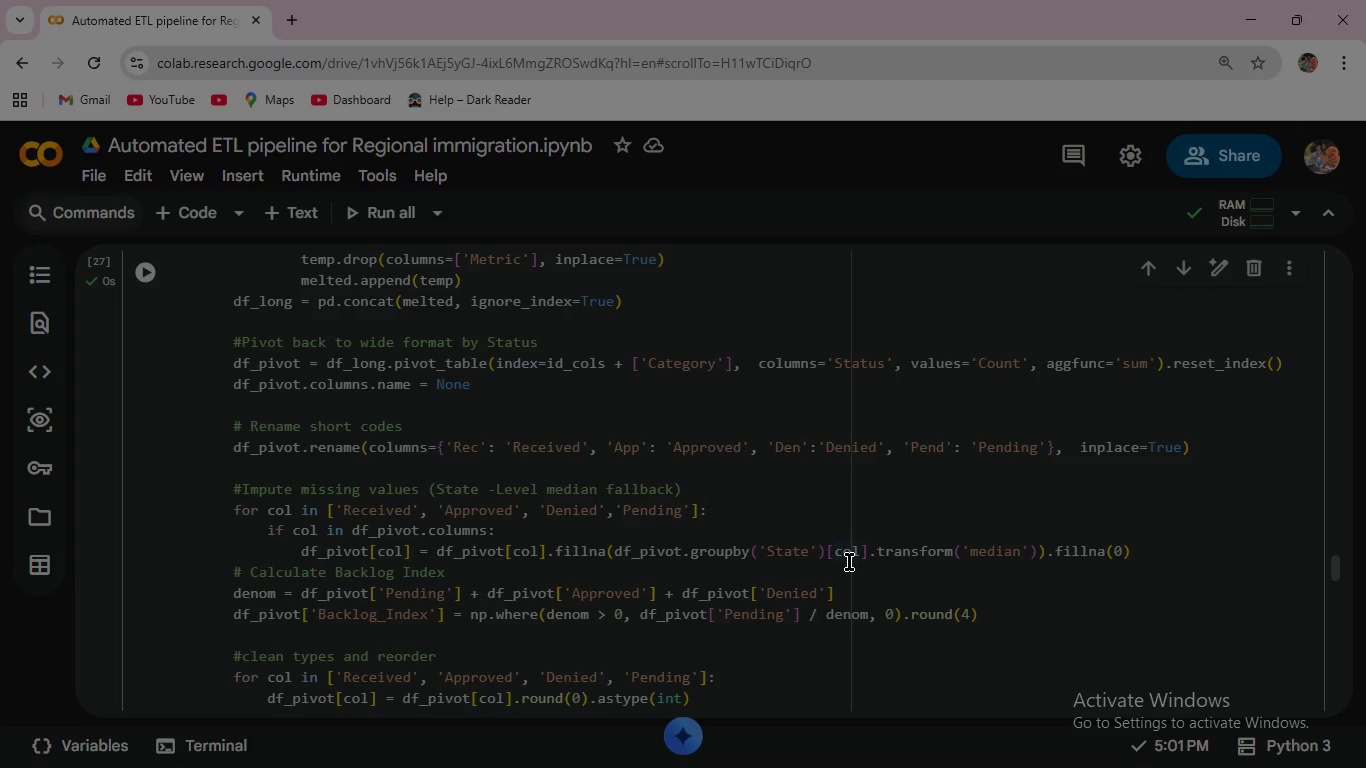 
wait(36.76)
 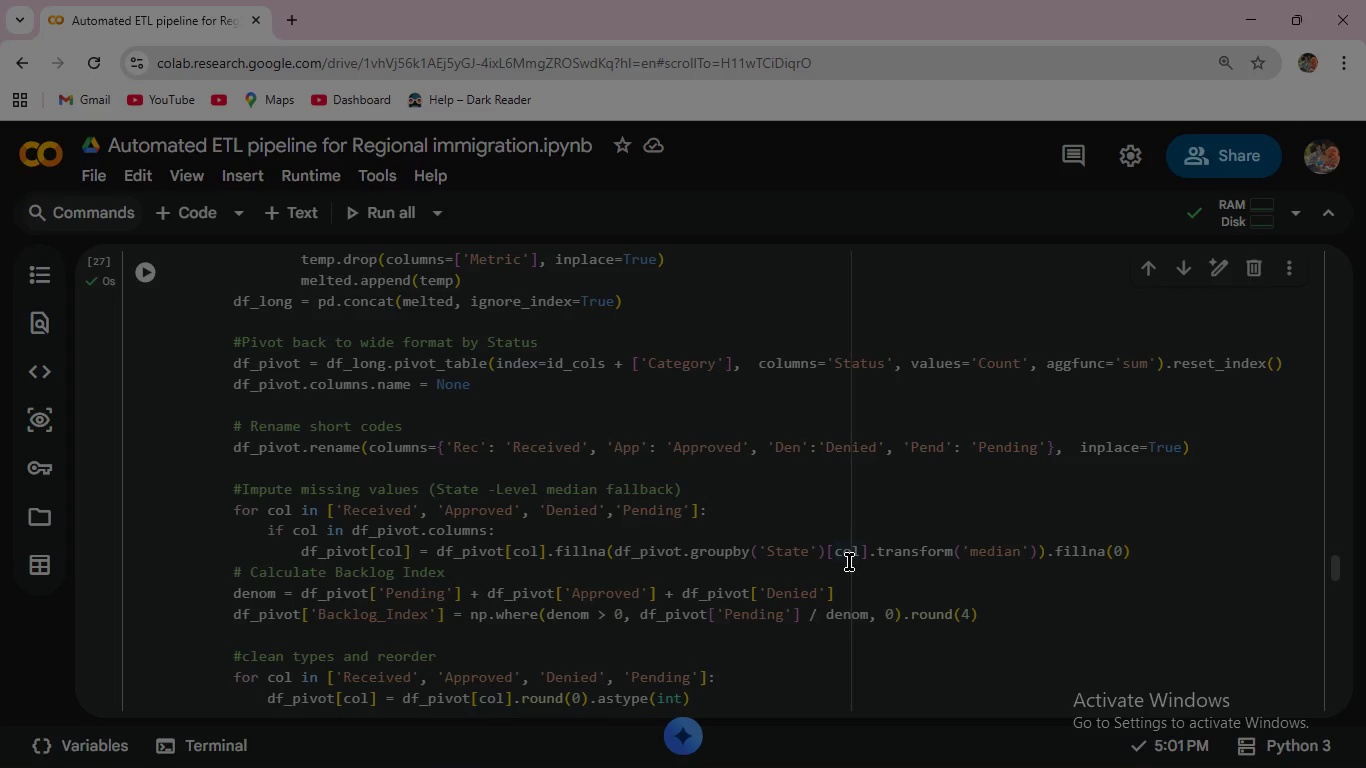 
scroll: coordinate [680, 500], scroll_direction: up, amount: 4.0
 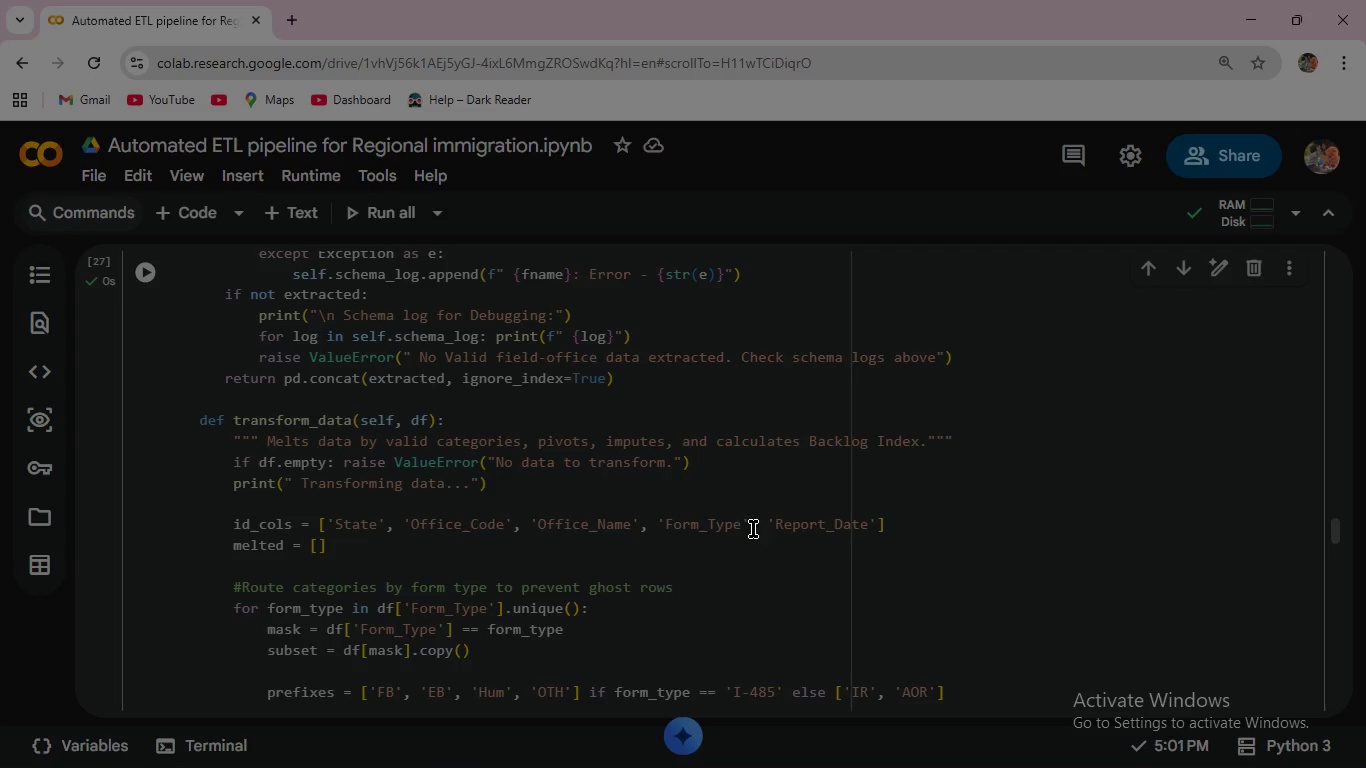 
wait(20.31)
 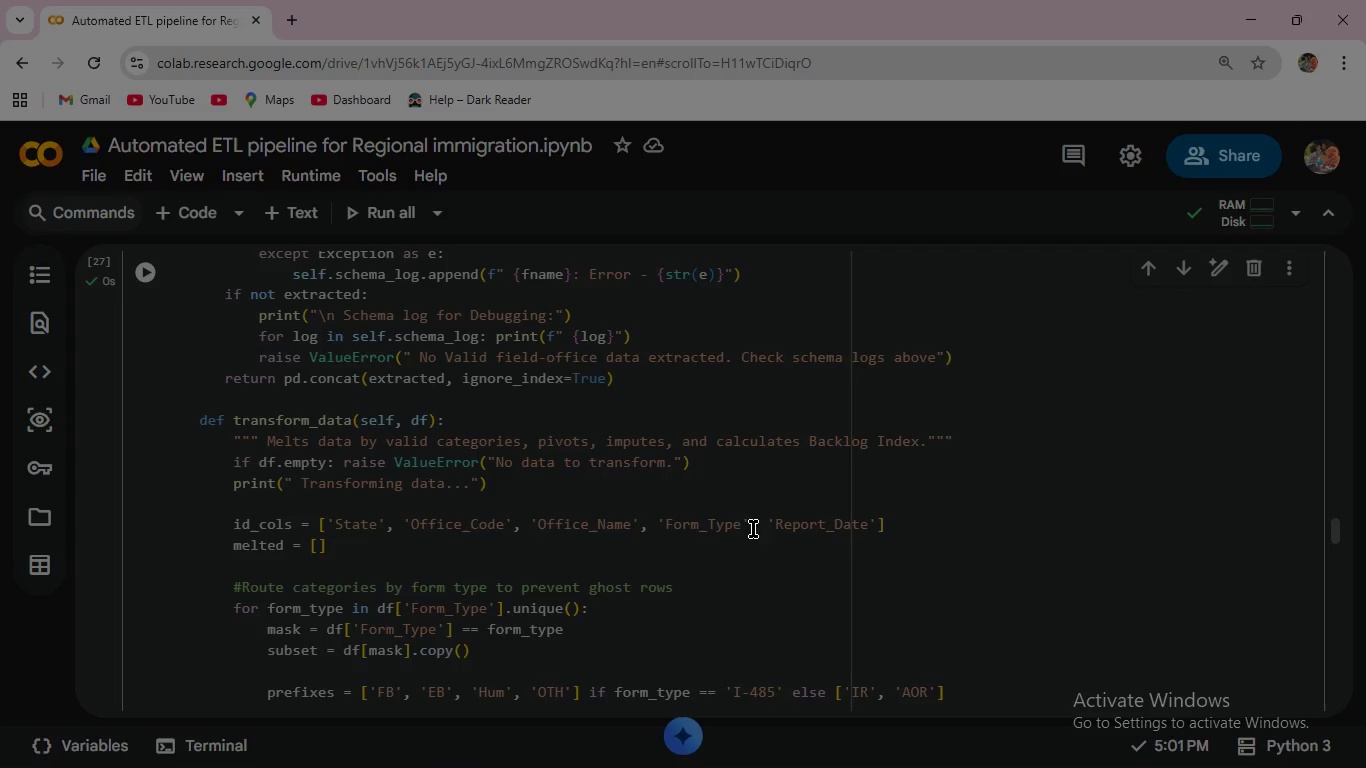 
scroll: coordinate [481, 607], scroll_direction: down, amount: 1.0
 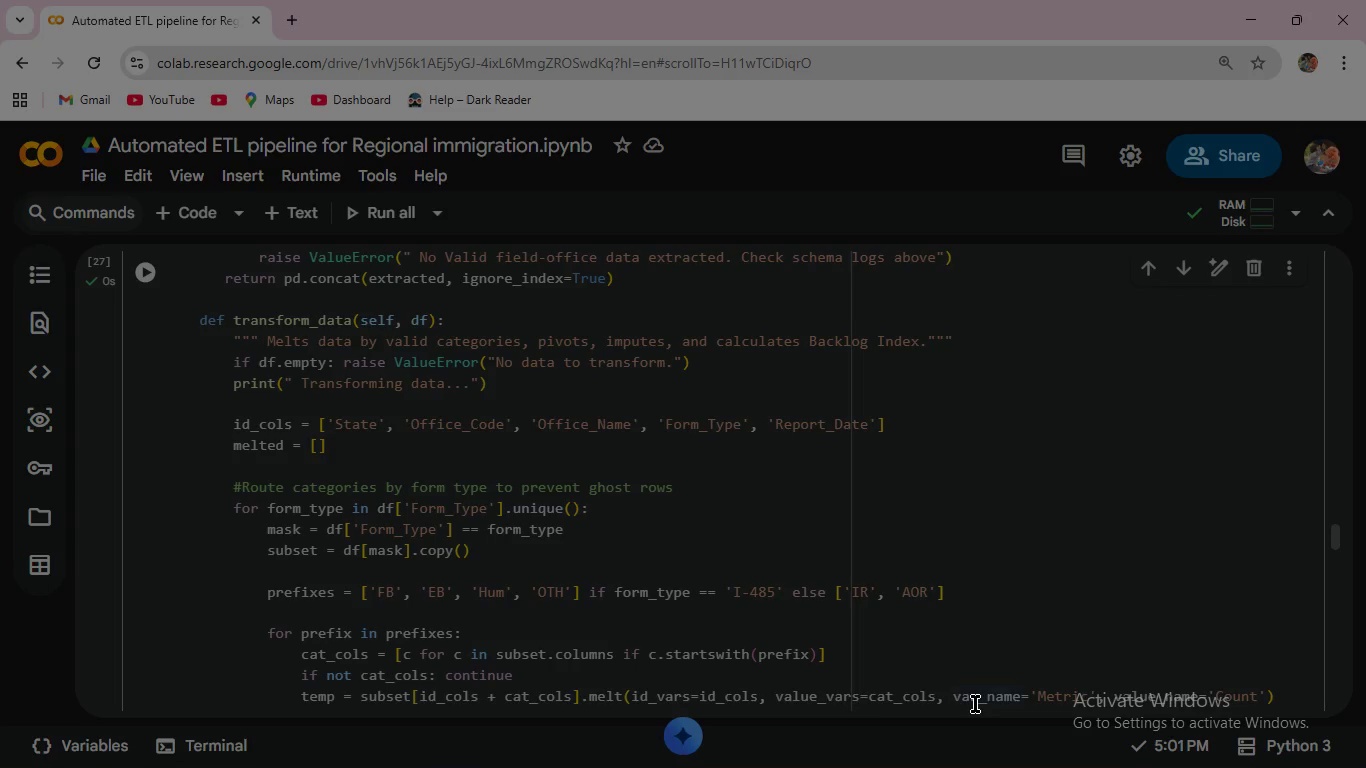 
wait(64.79)
 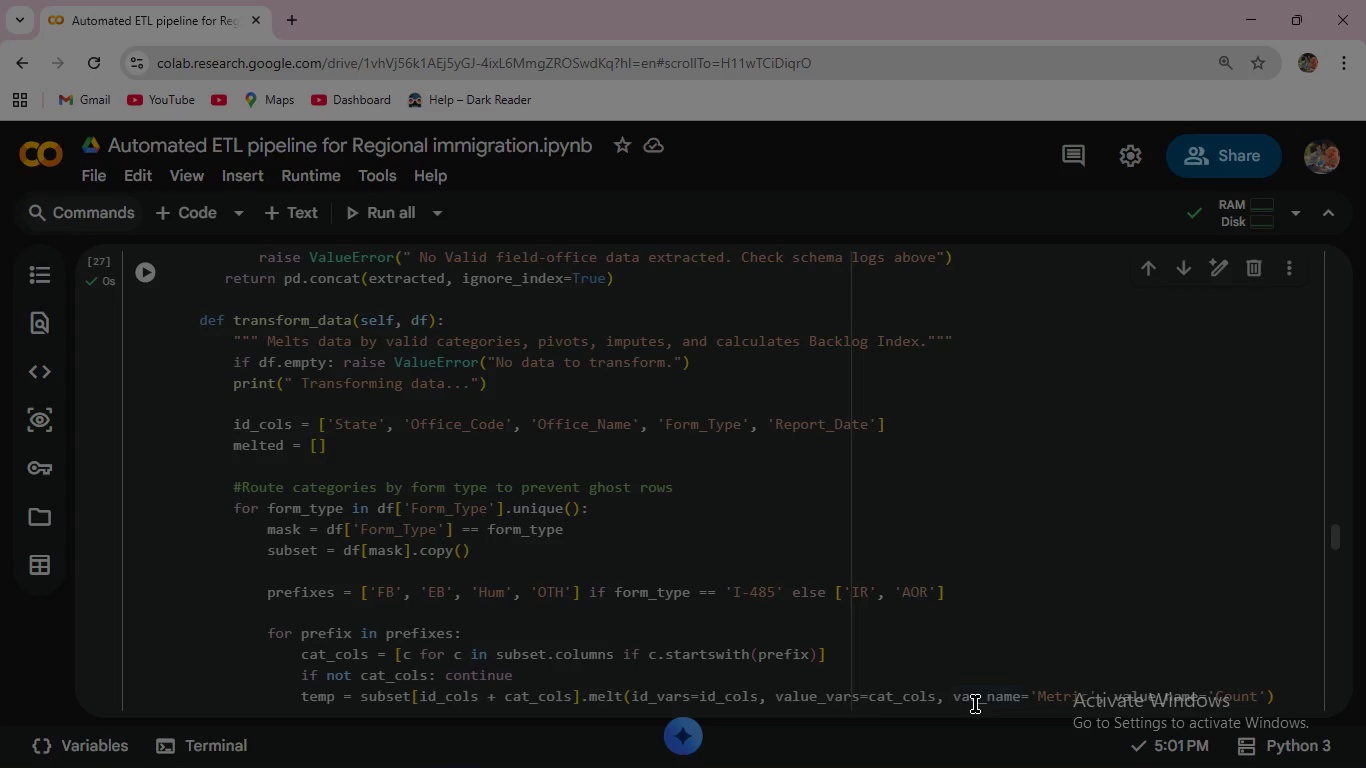 
scroll: coordinate [1075, 645], scroll_direction: down, amount: 1.0
 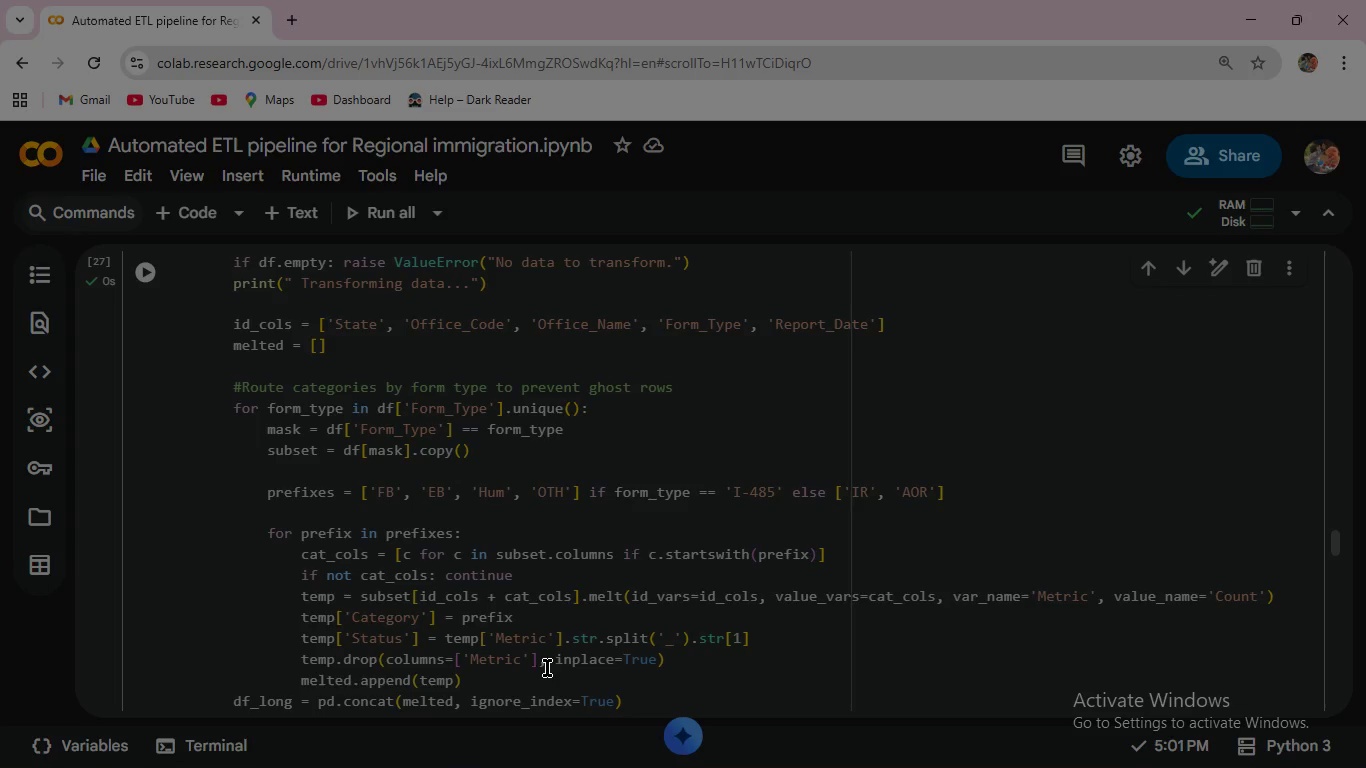 
wait(35.6)
 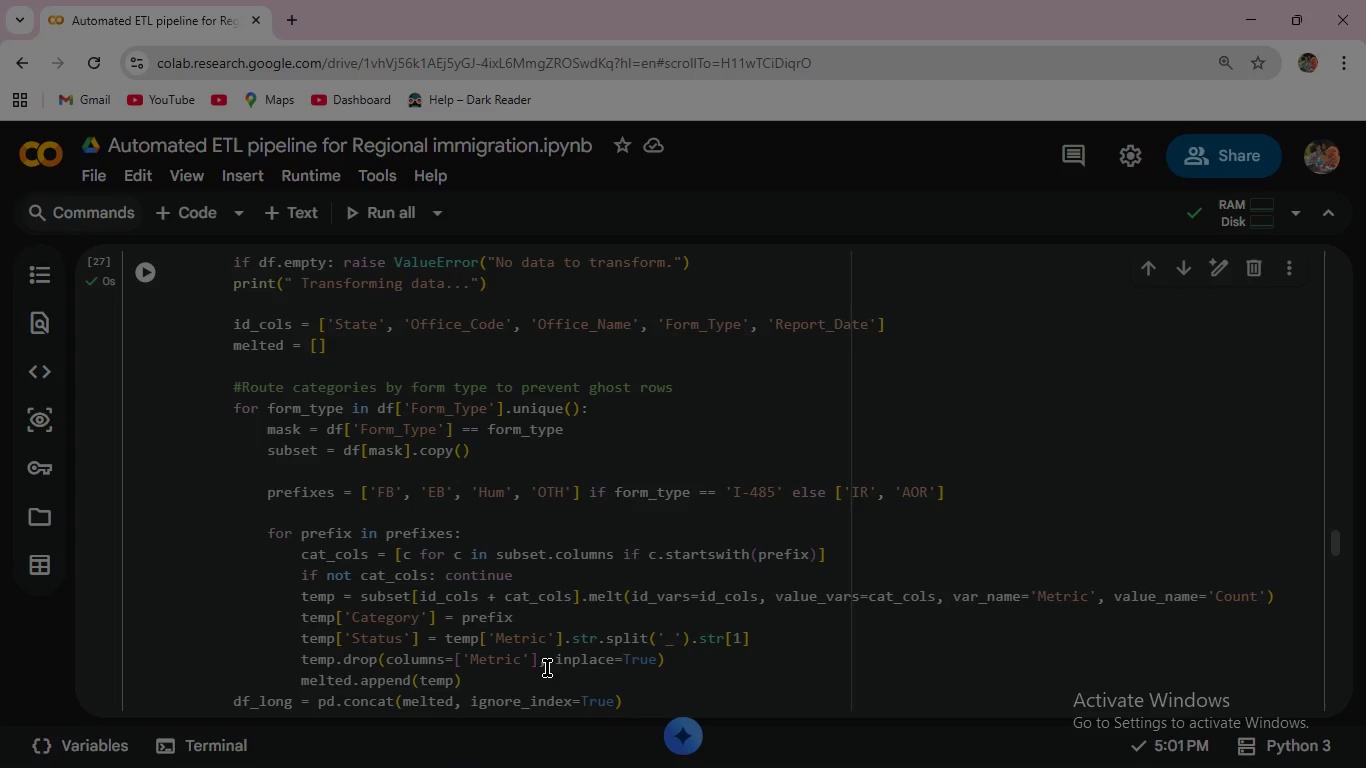 
scroll: coordinate [392, 645], scroll_direction: down, amount: 2.0
 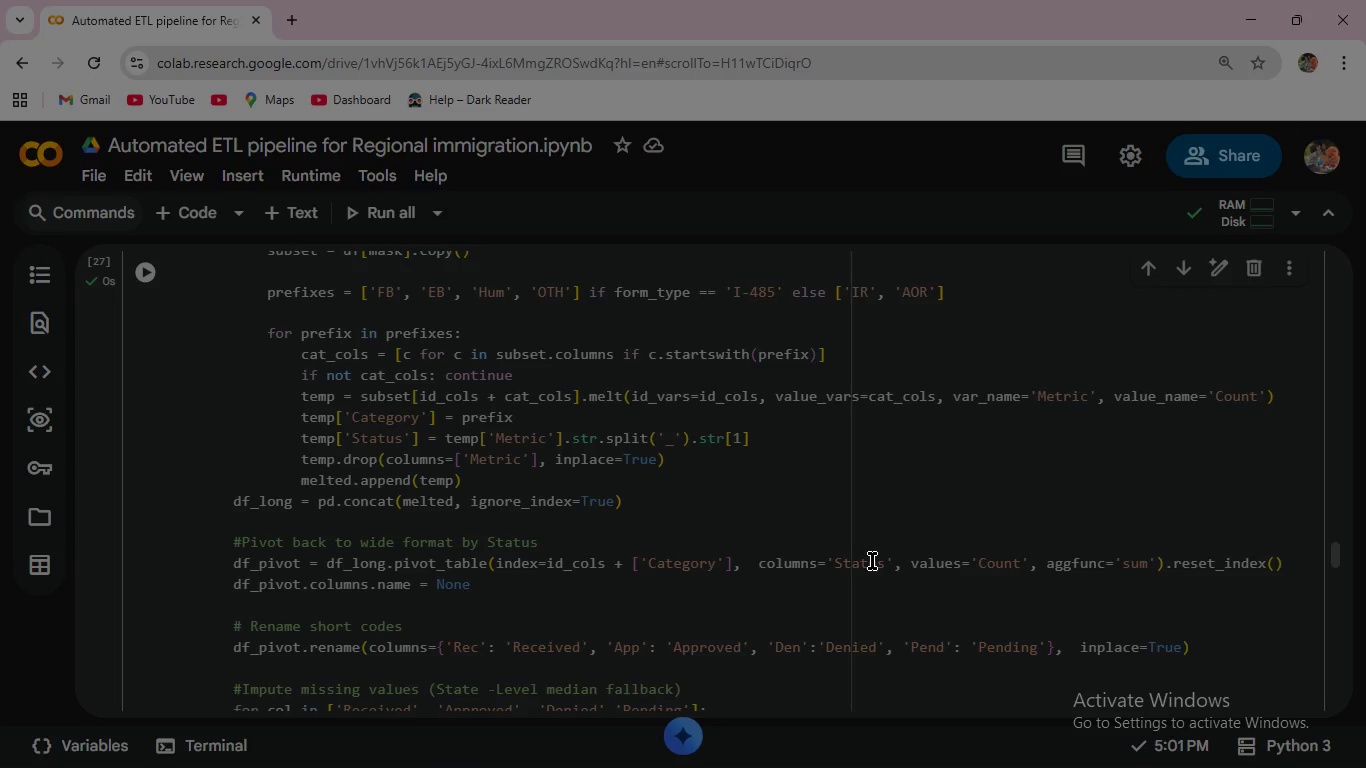 
wait(49.39)
 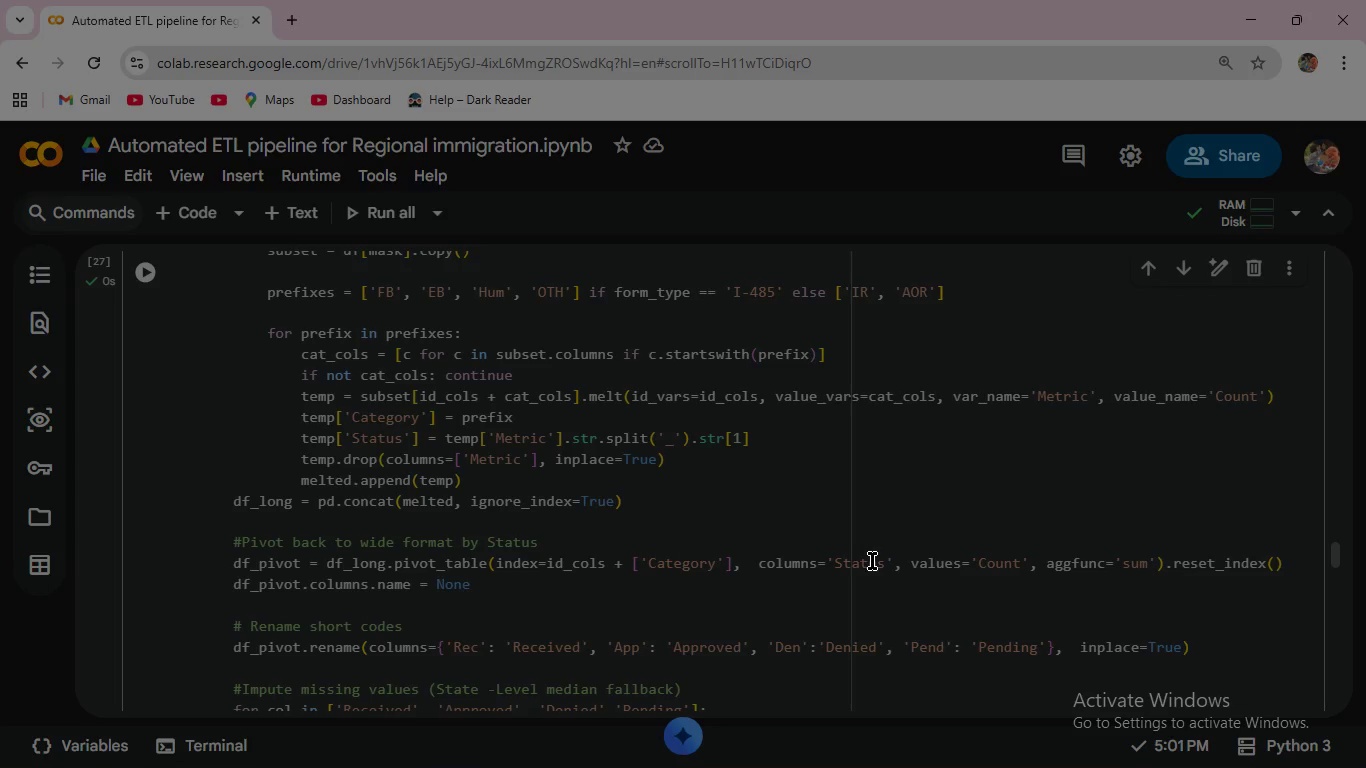 
scroll: coordinate [479, 582], scroll_direction: down, amount: 1.0
 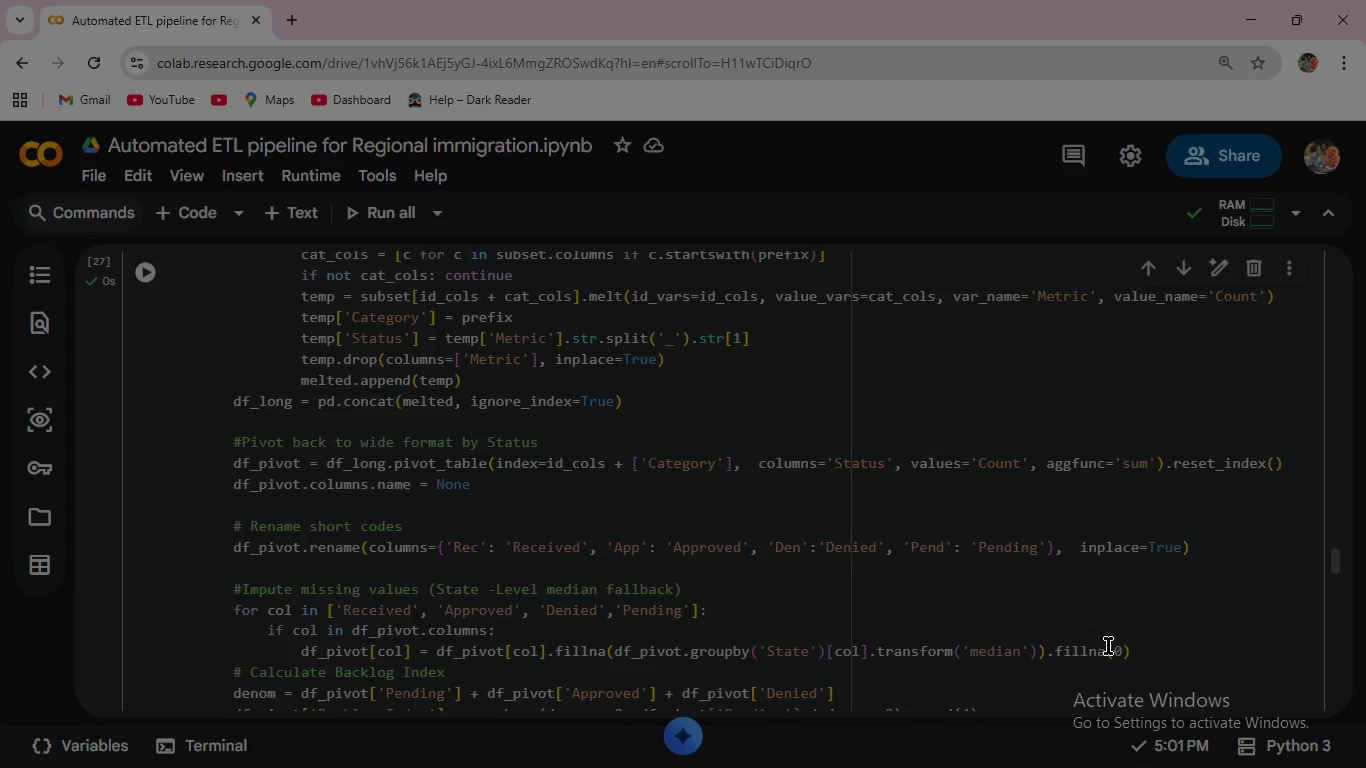 
wait(75.96)
 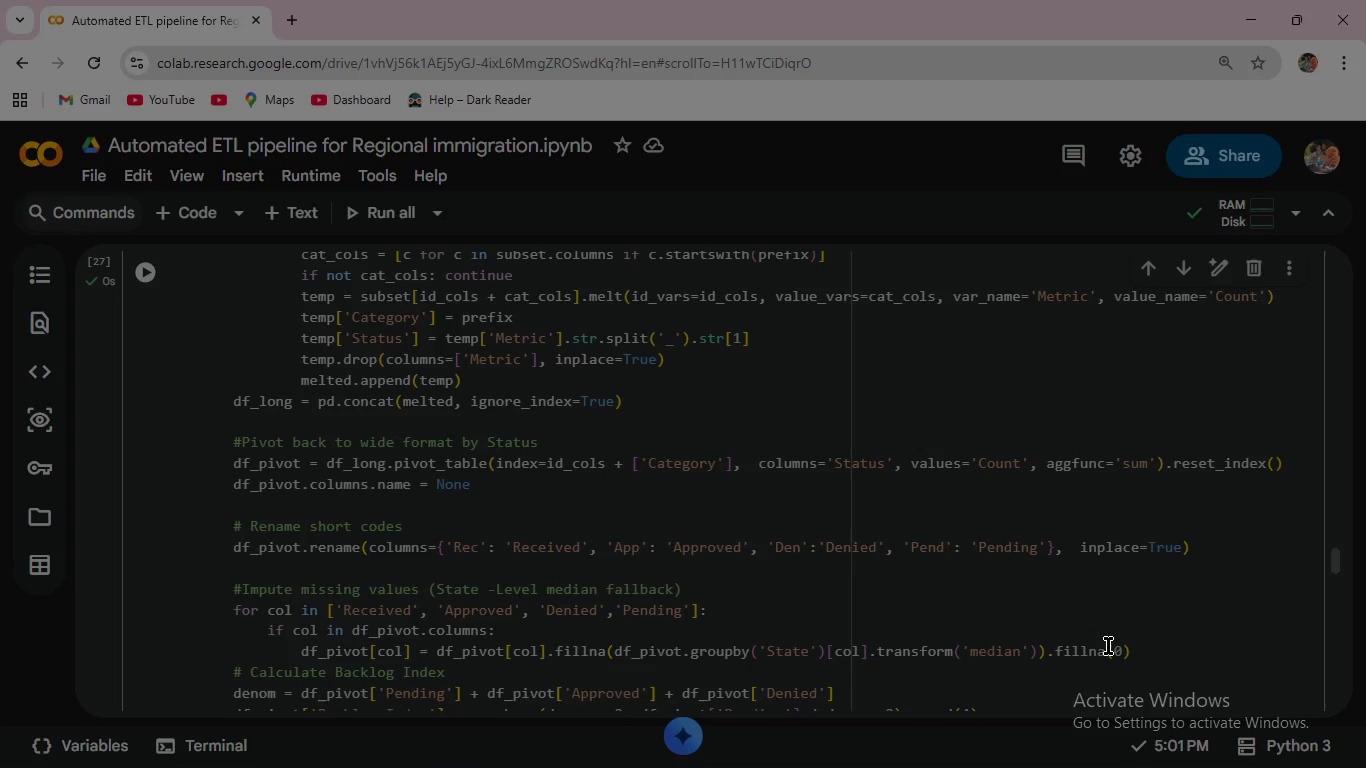 
scroll: coordinate [1050, 577], scroll_direction: down, amount: 1.0
 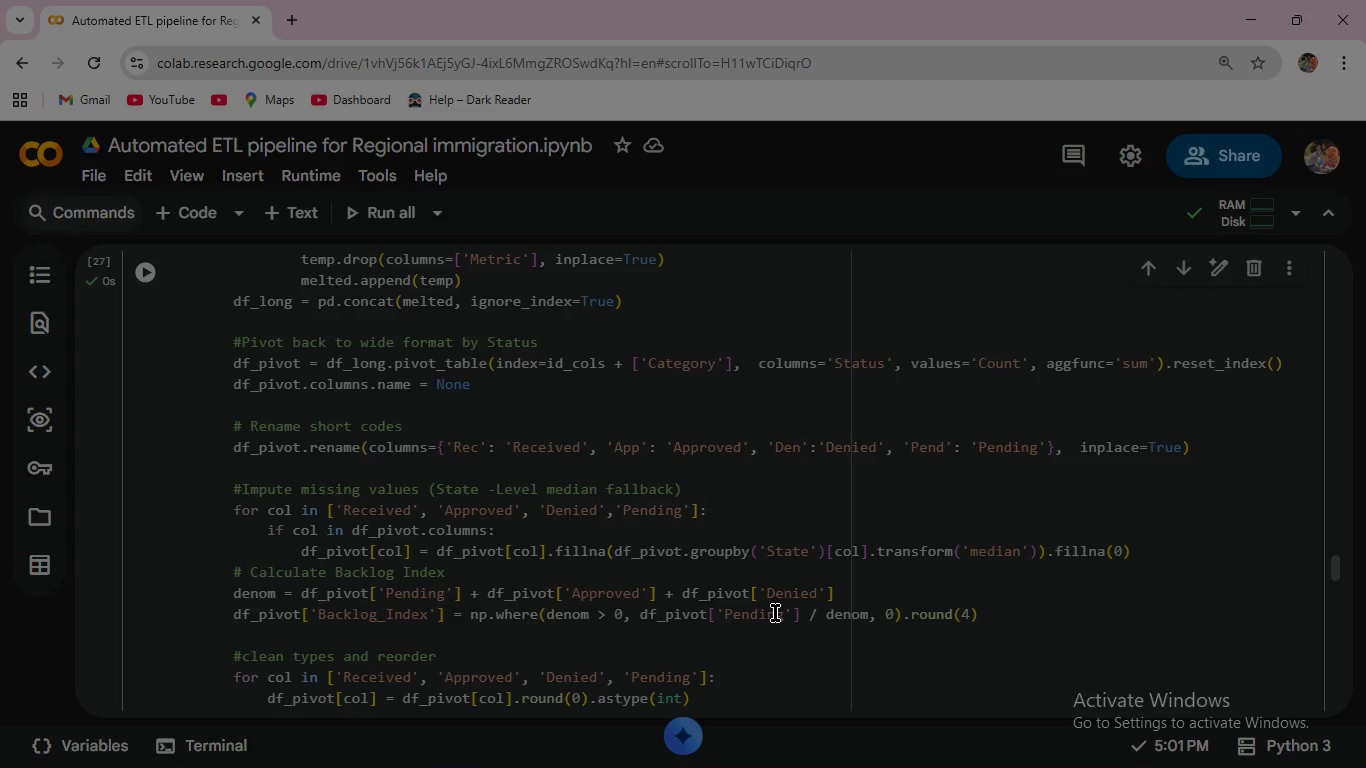 
wait(29.04)
 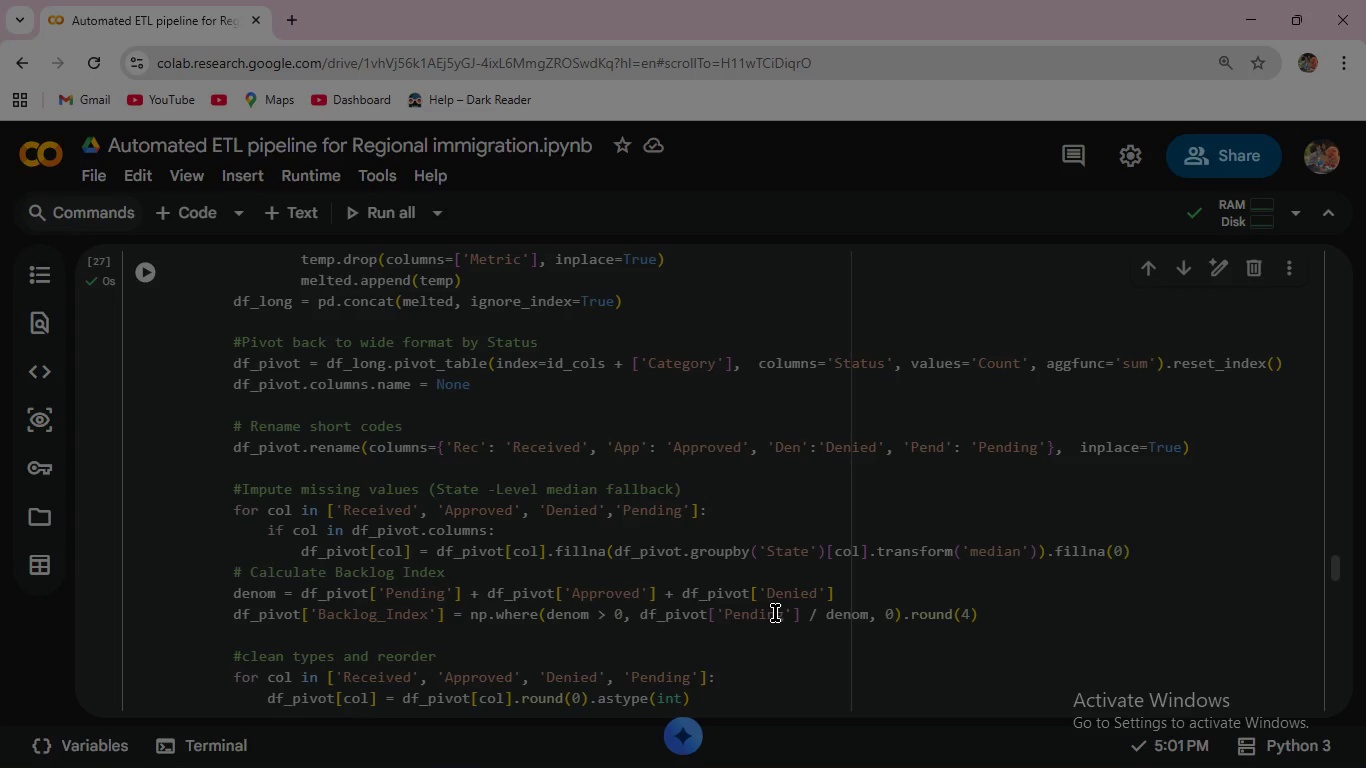 
scroll: coordinate [444, 624], scroll_direction: down, amount: 2.0
 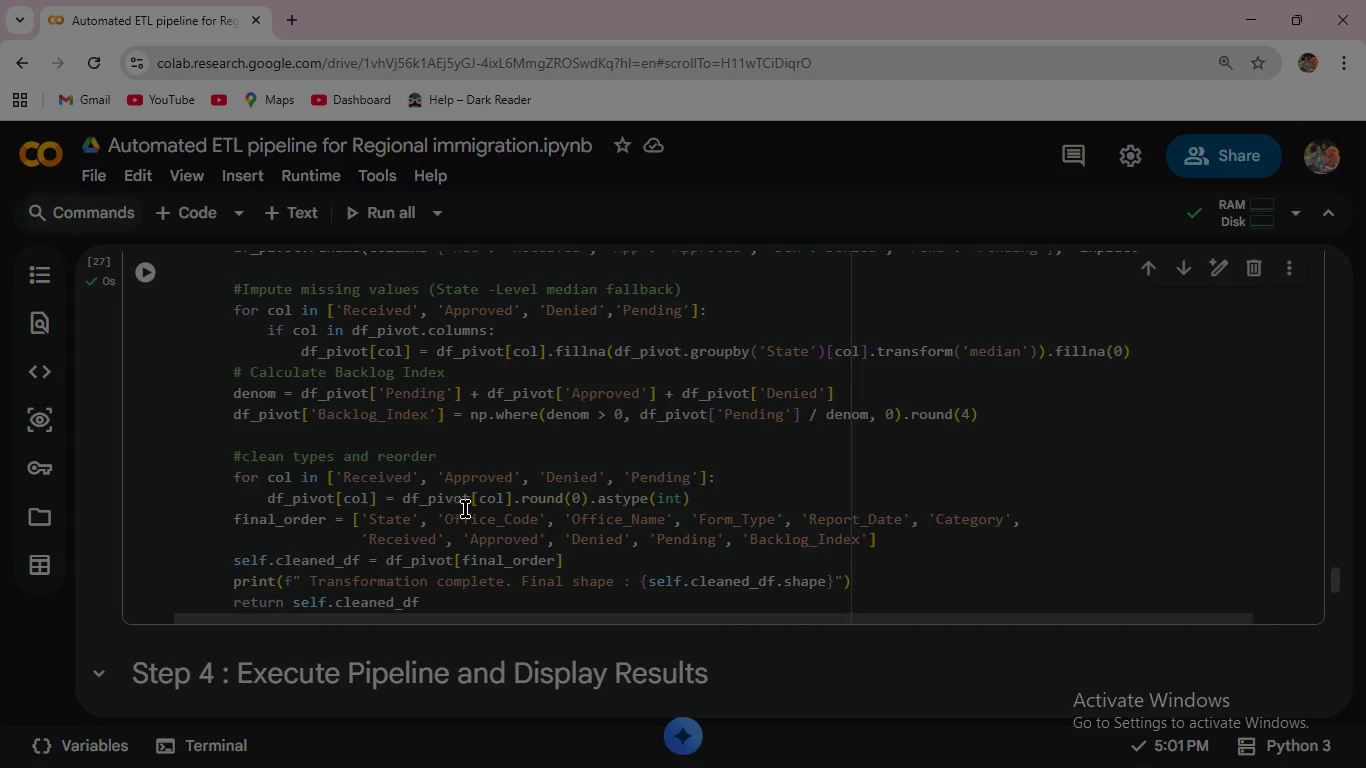 
wait(34.8)
 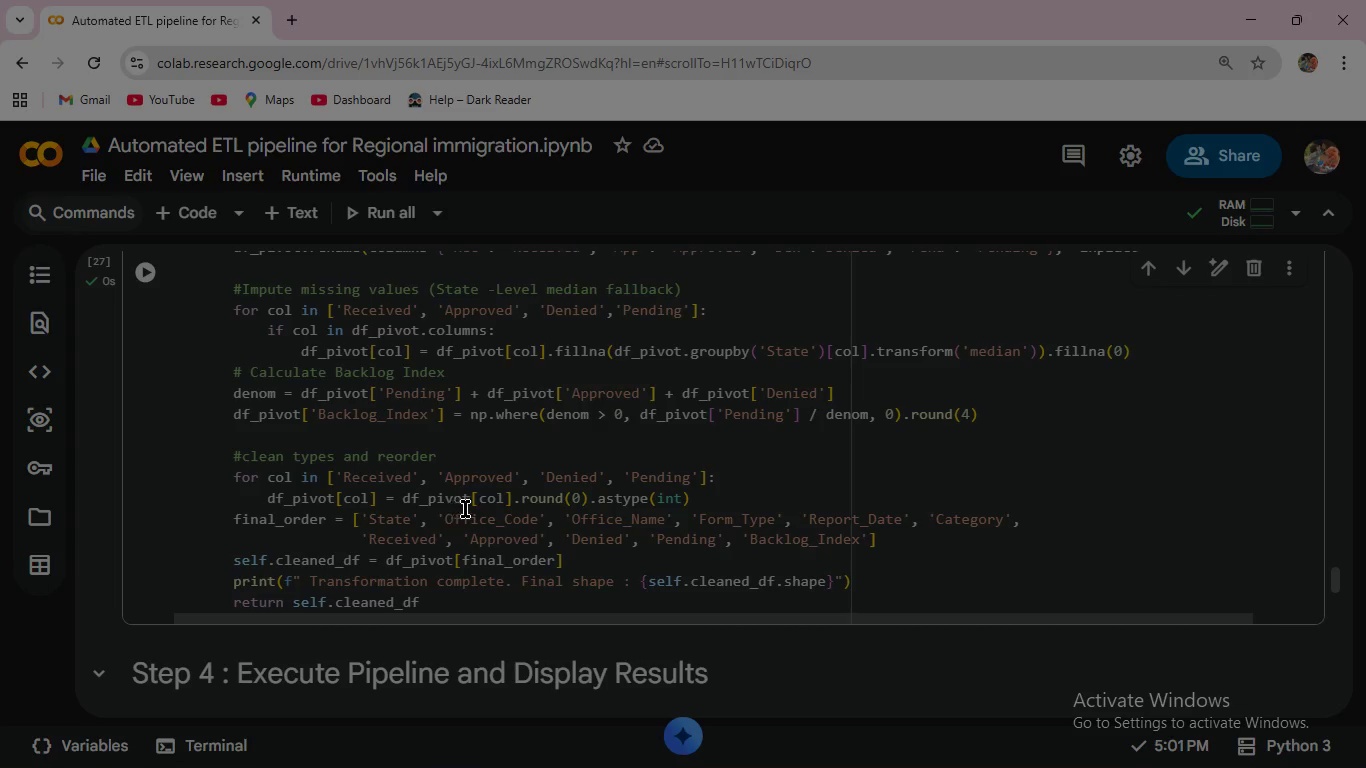 
left_click_drag(start_coordinate=[522, 507], to_coordinate=[529, 505])
 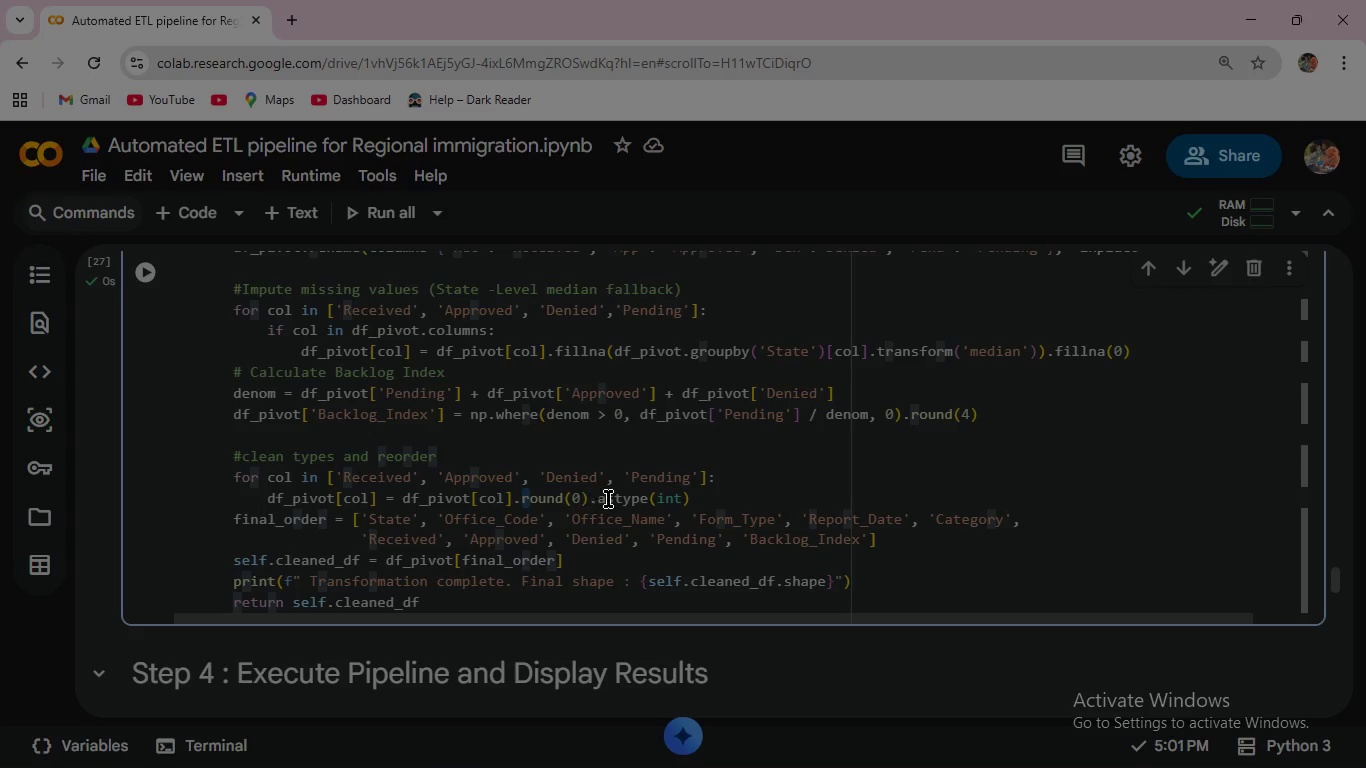 
left_click([609, 499])
 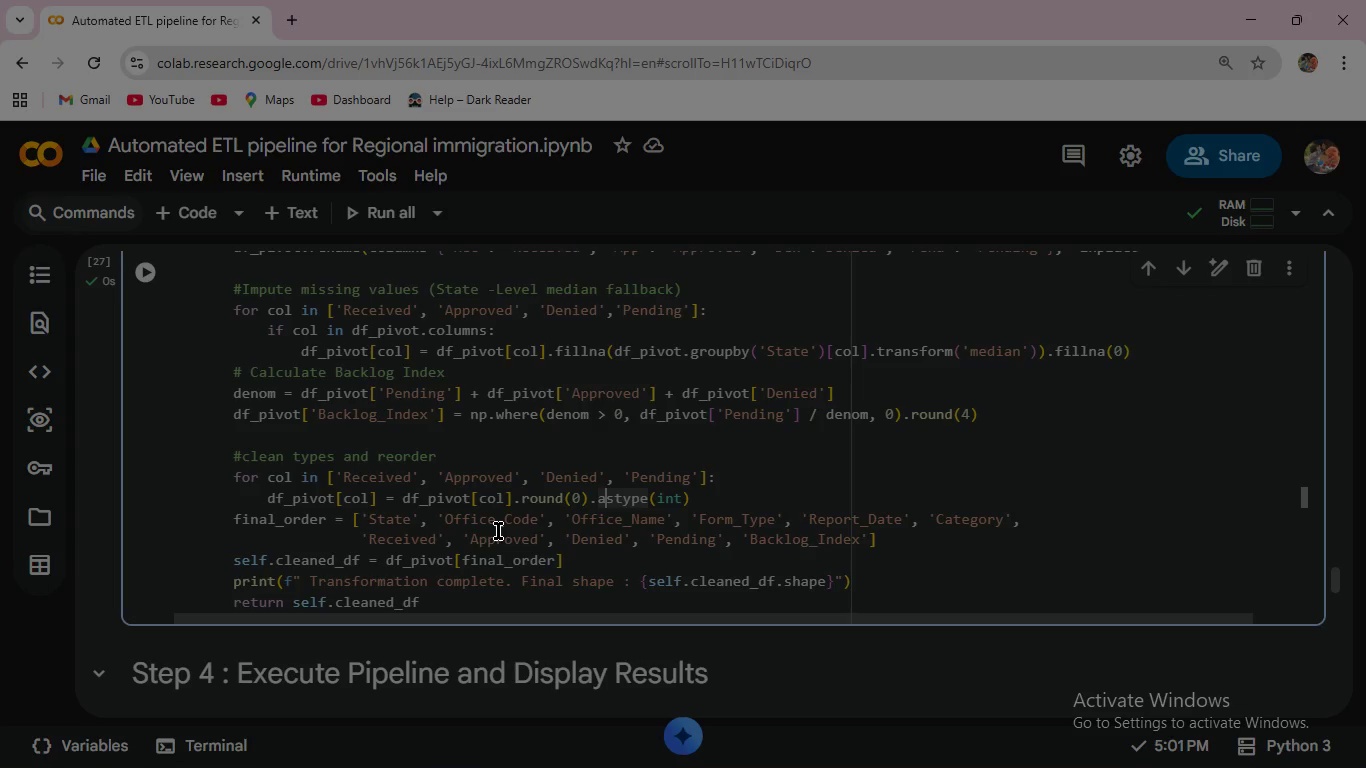 
wait(5.75)
 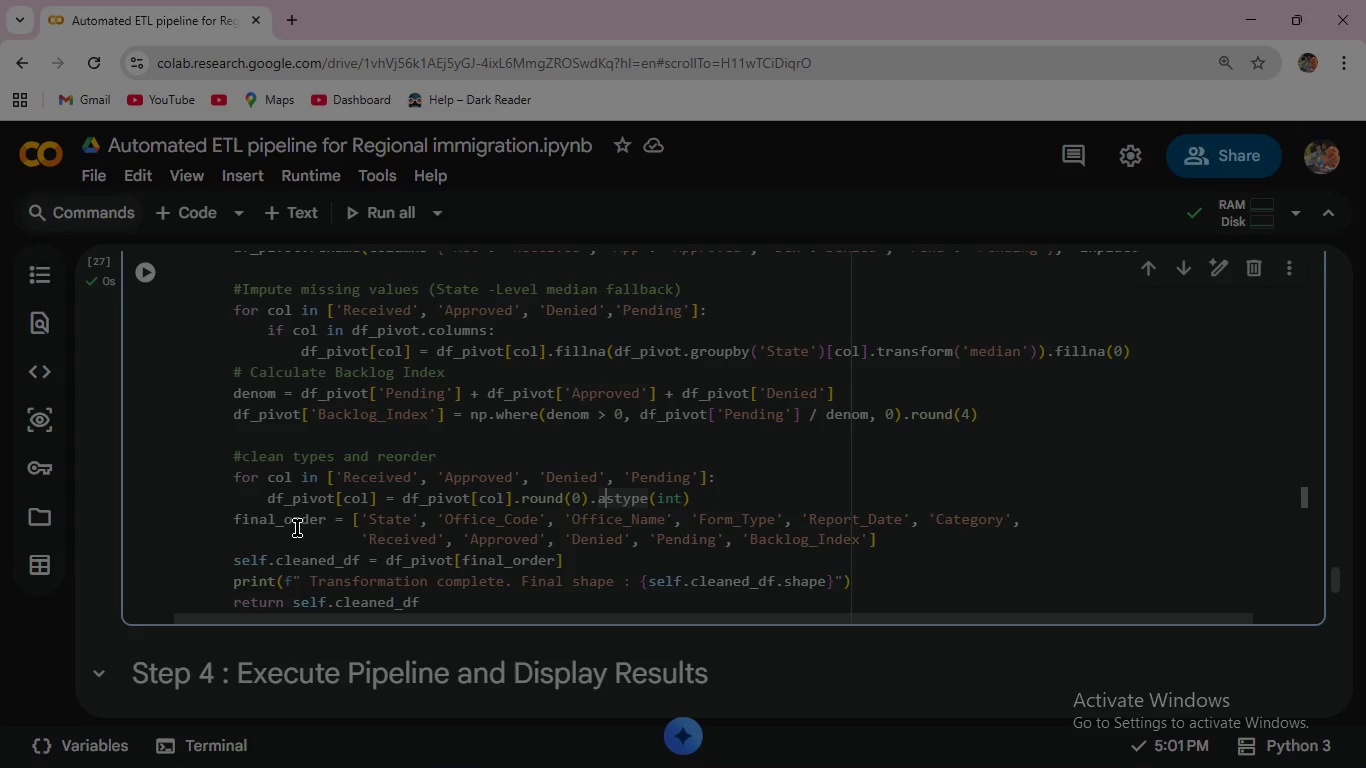 
scroll: coordinate [498, 531], scroll_direction: down, amount: 1.0
 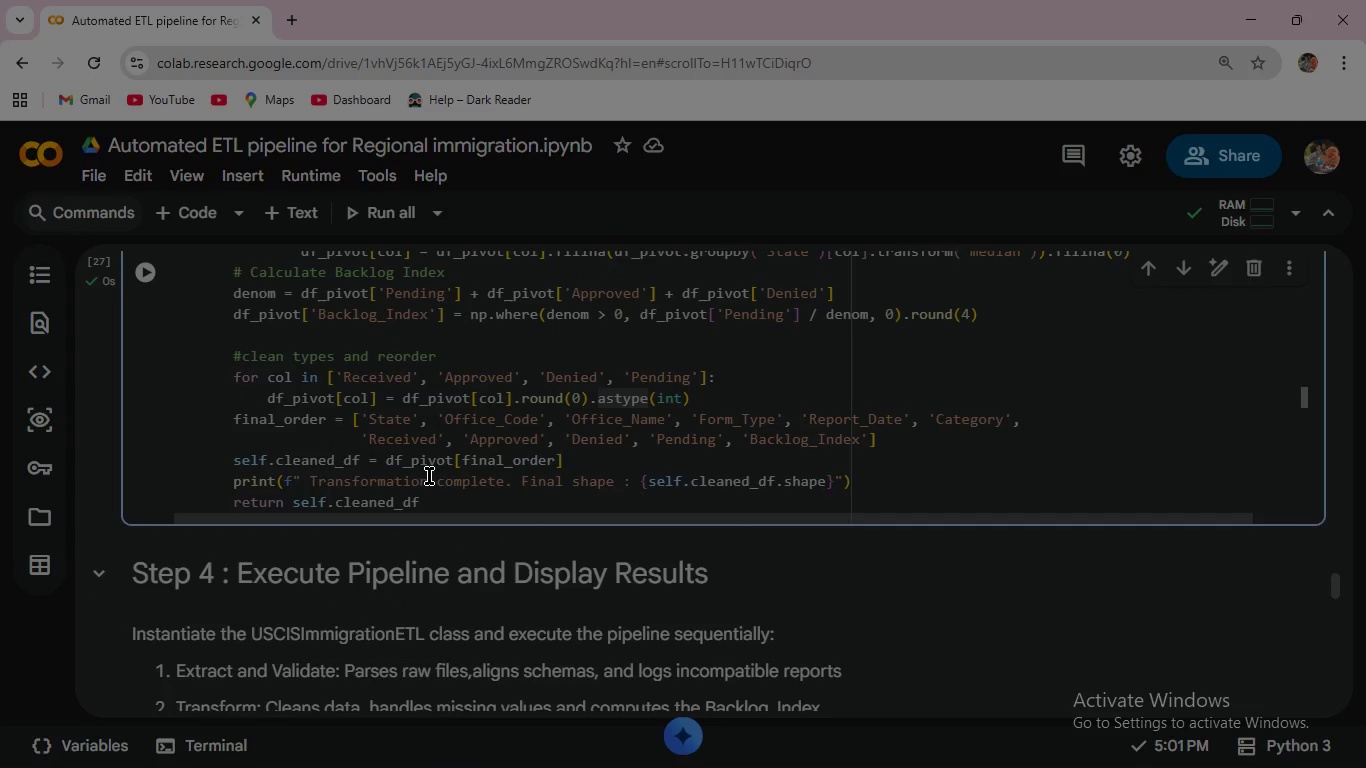 
wait(8.44)
 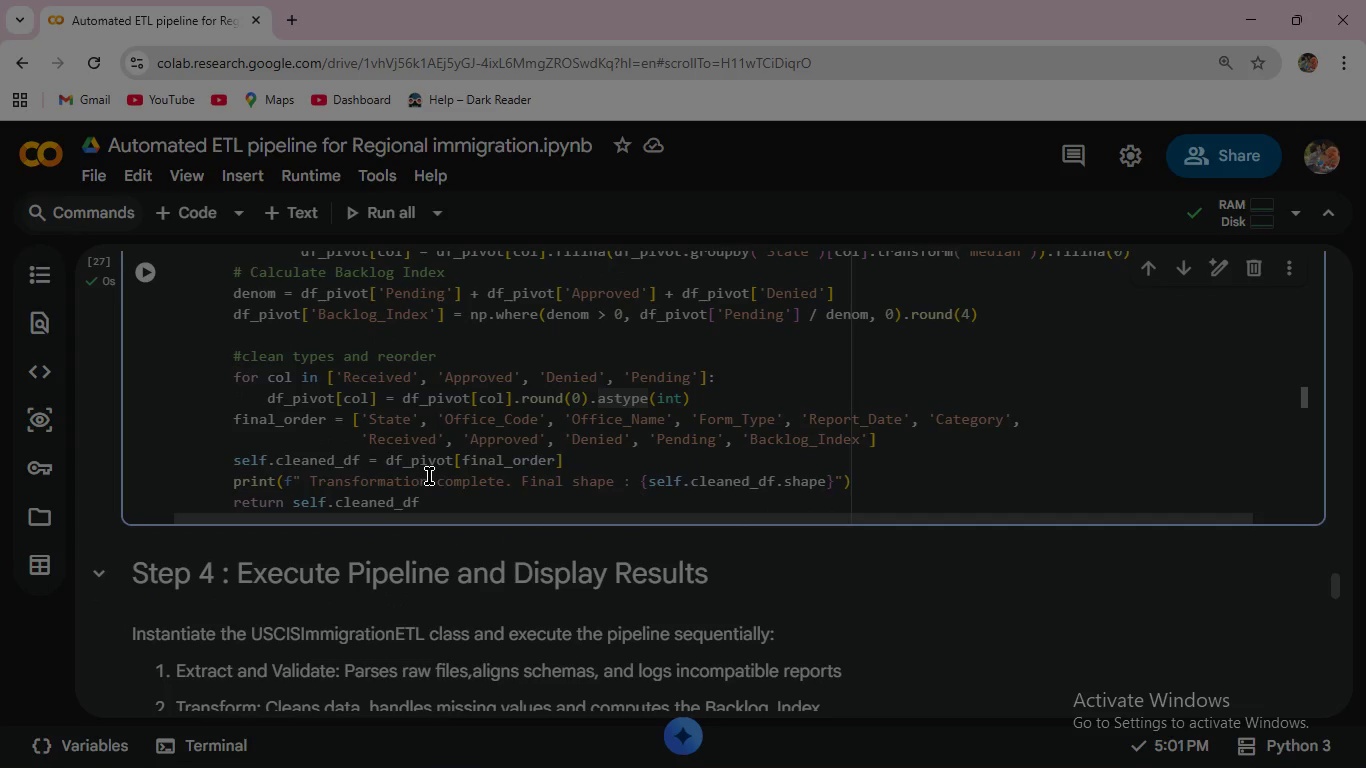 
mouse_move([402, 468])
 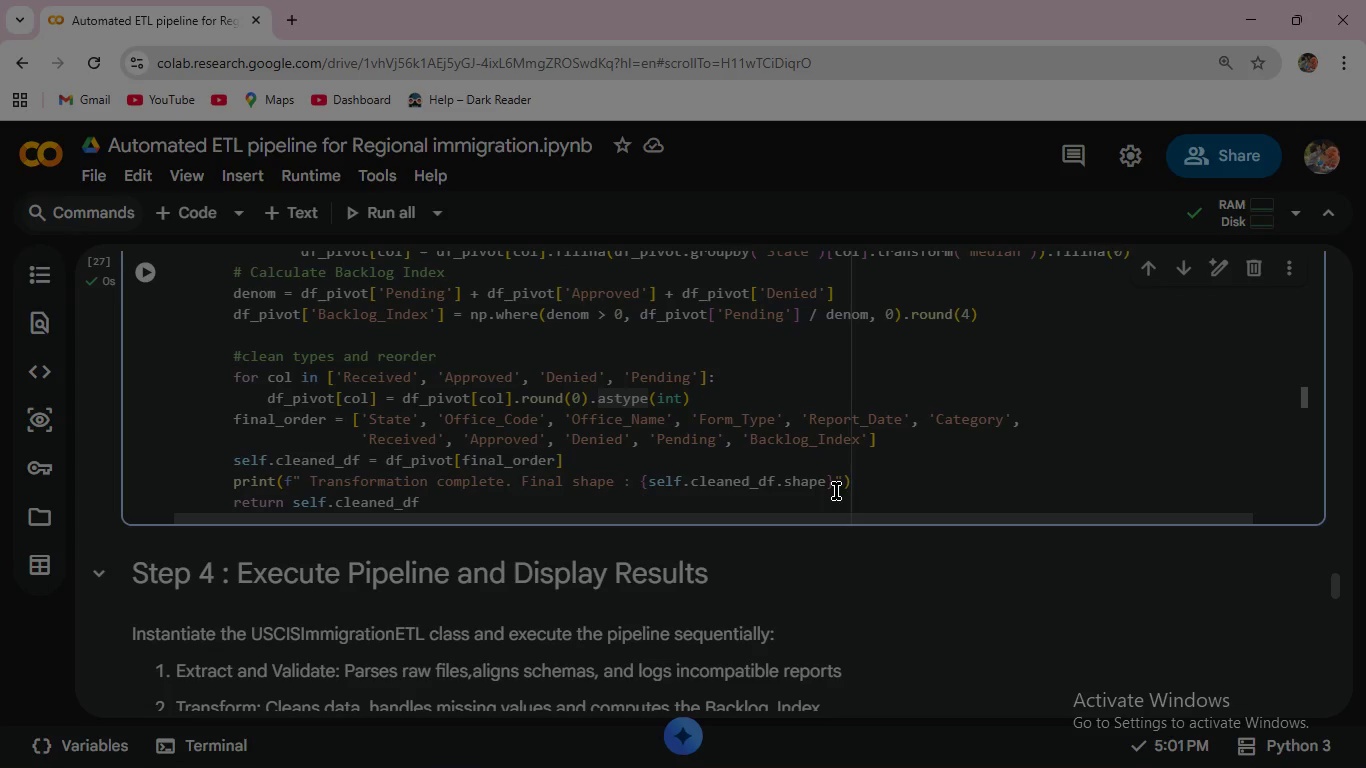 
wait(22.45)
 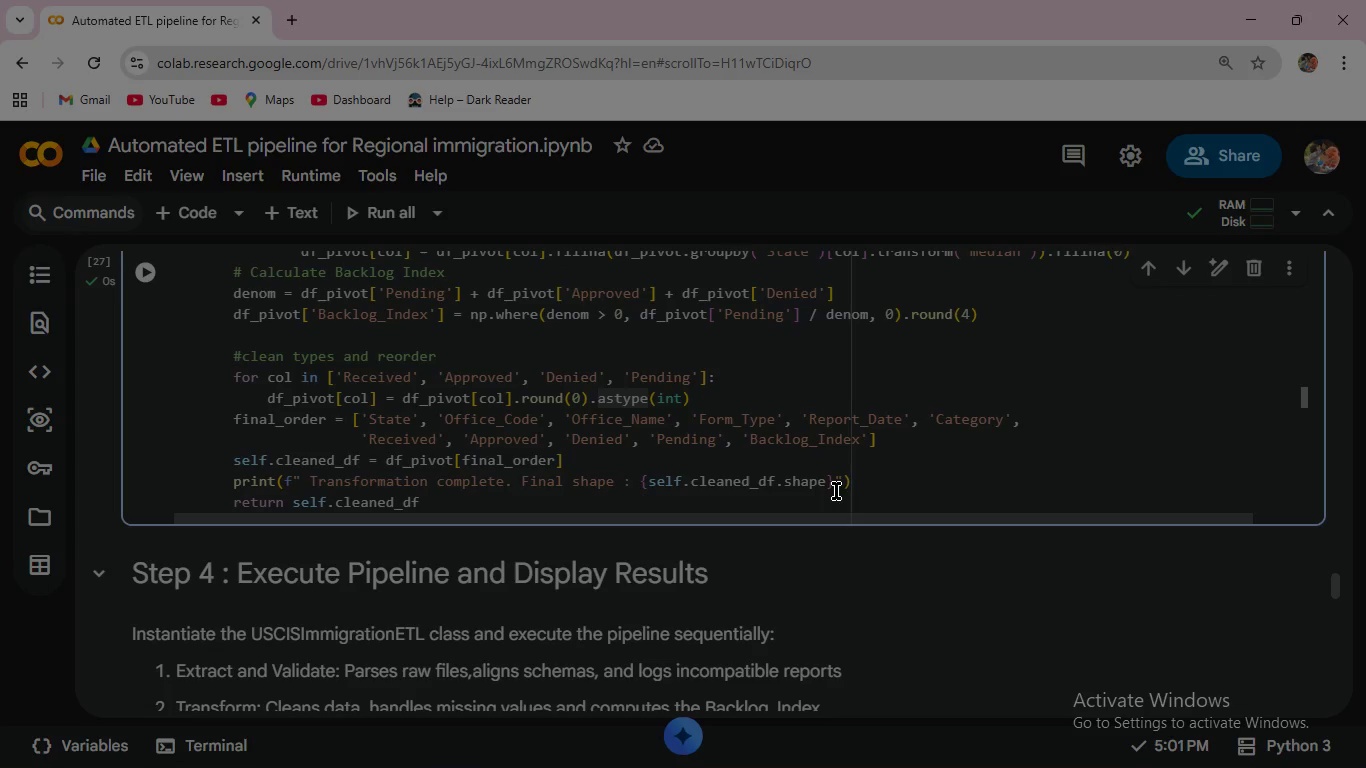 
left_click([140, 271])
 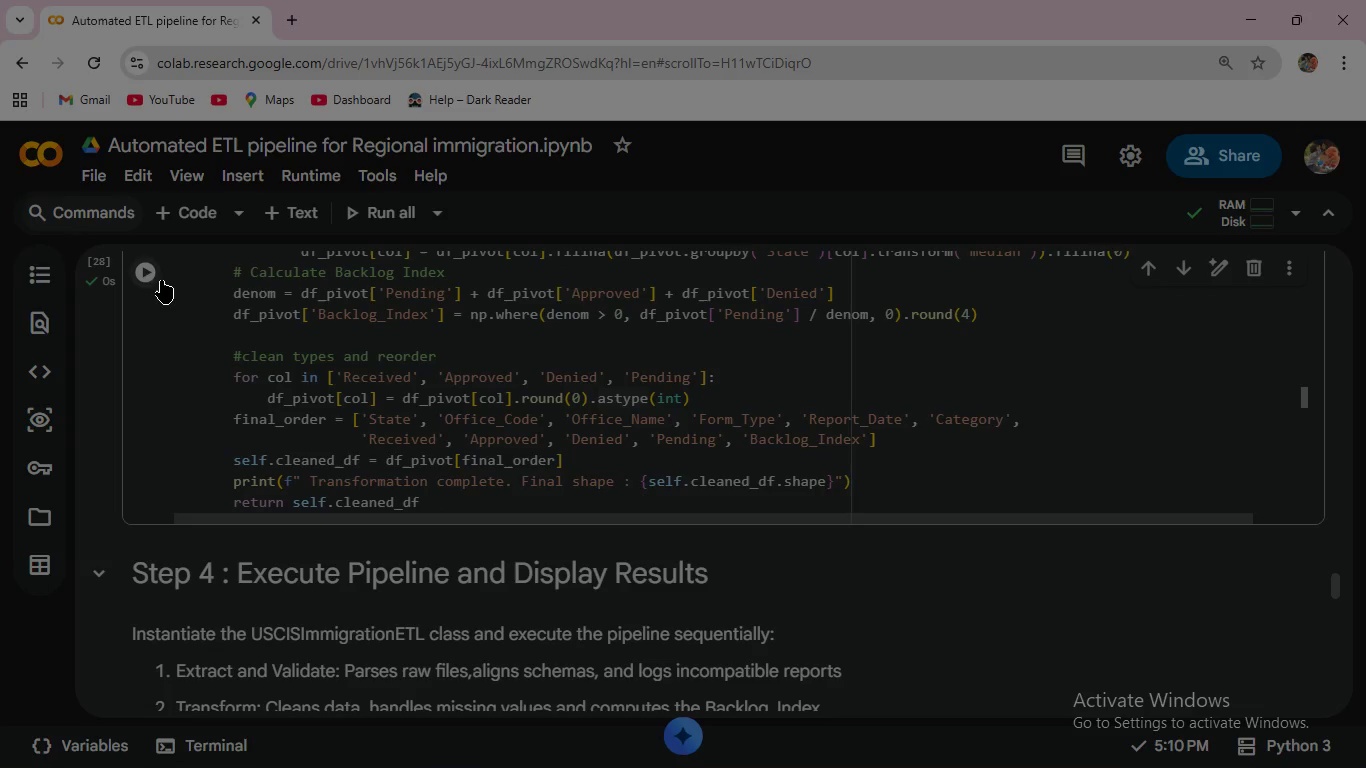 
left_click([146, 270])
 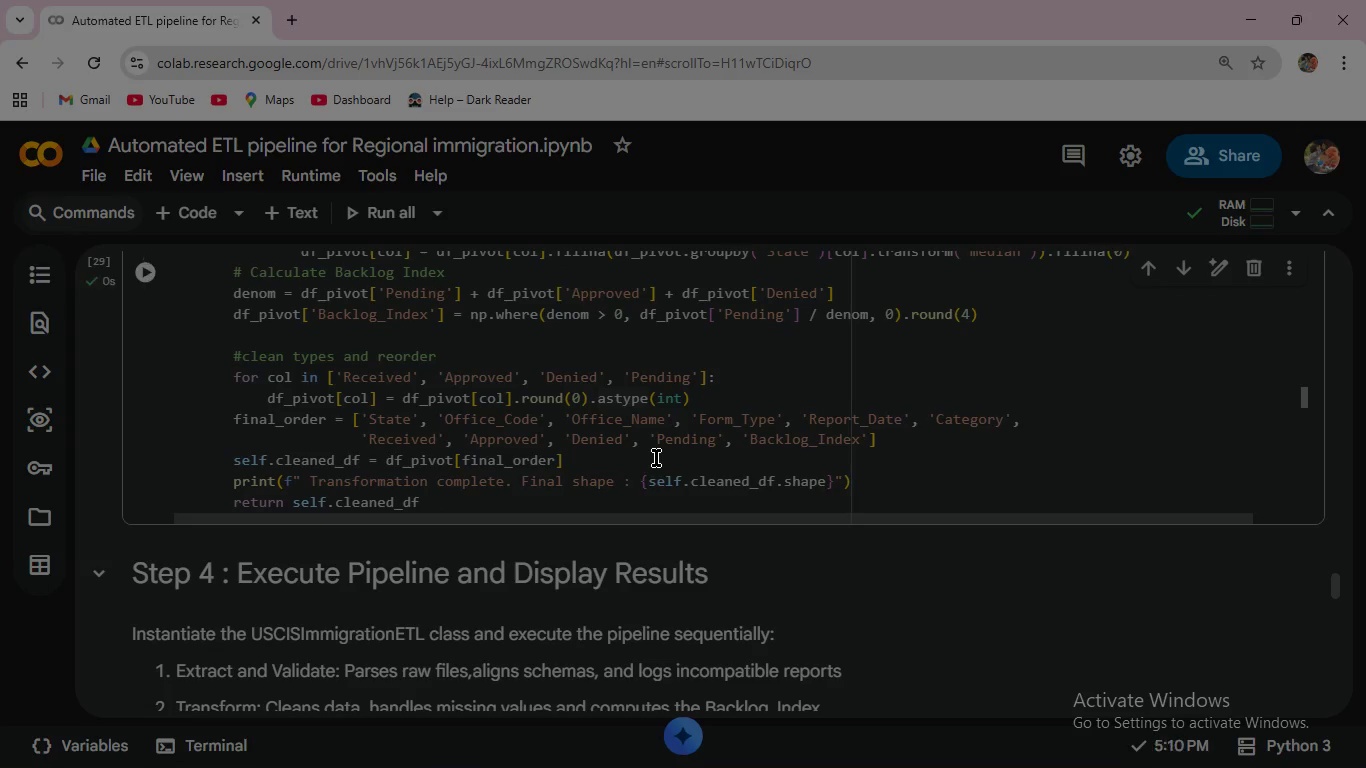 
scroll: coordinate [657, 458], scroll_direction: up, amount: 1.0
 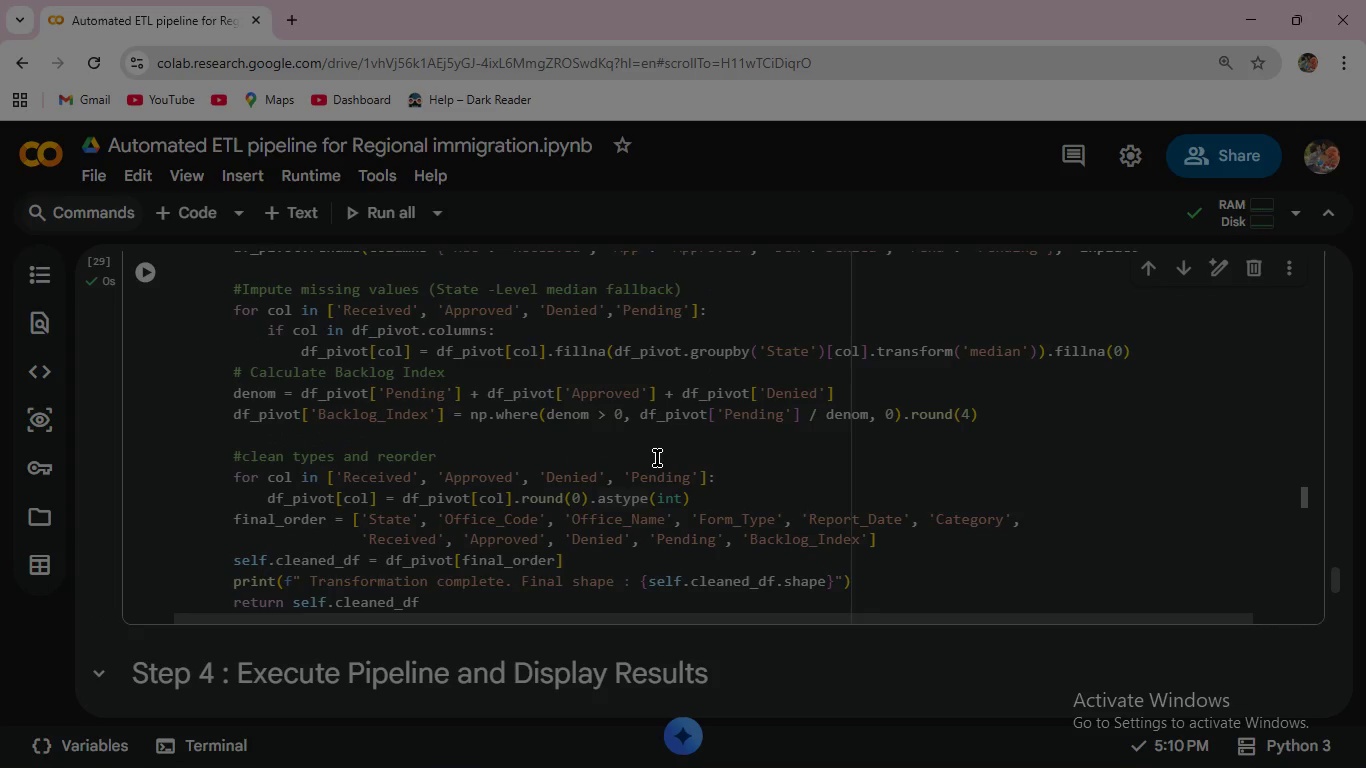 
scroll: coordinate [657, 458], scroll_direction: down, amount: 3.0
 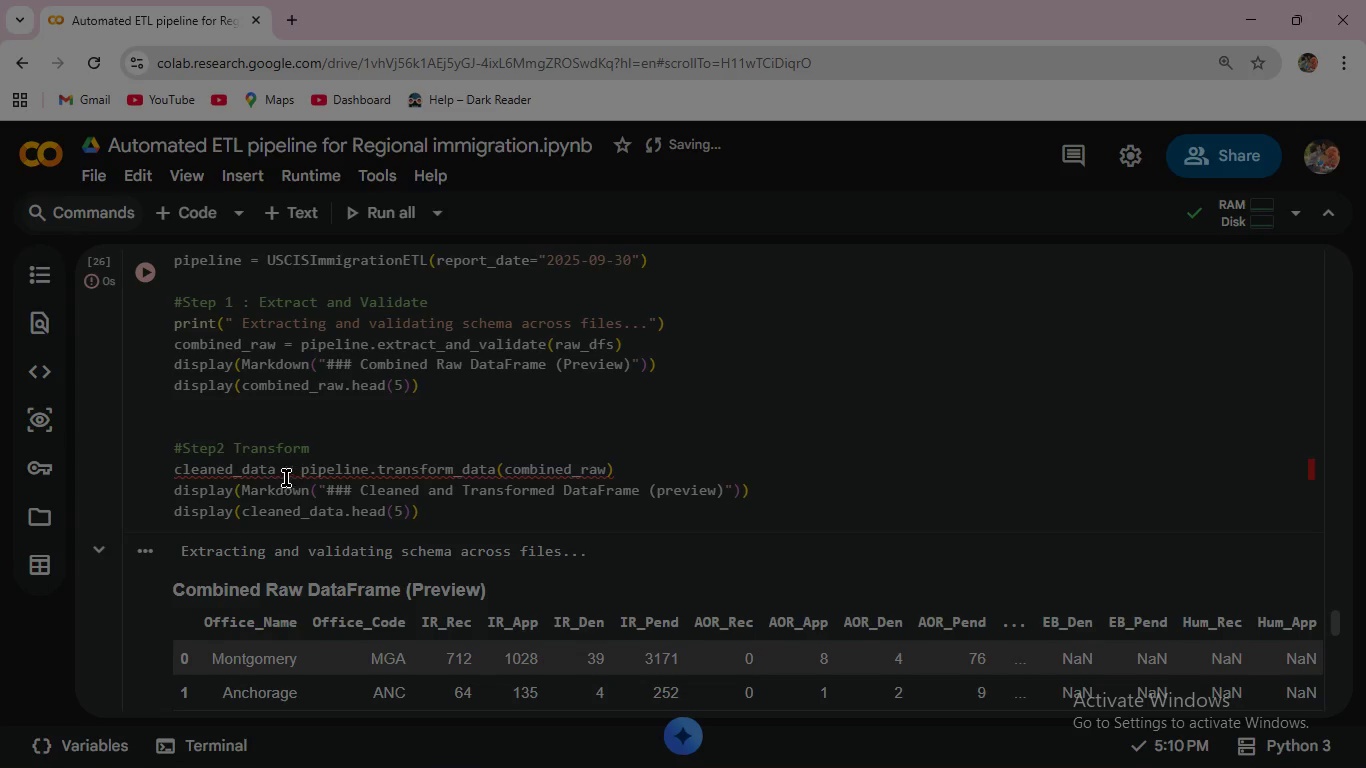 
wait(23.58)
 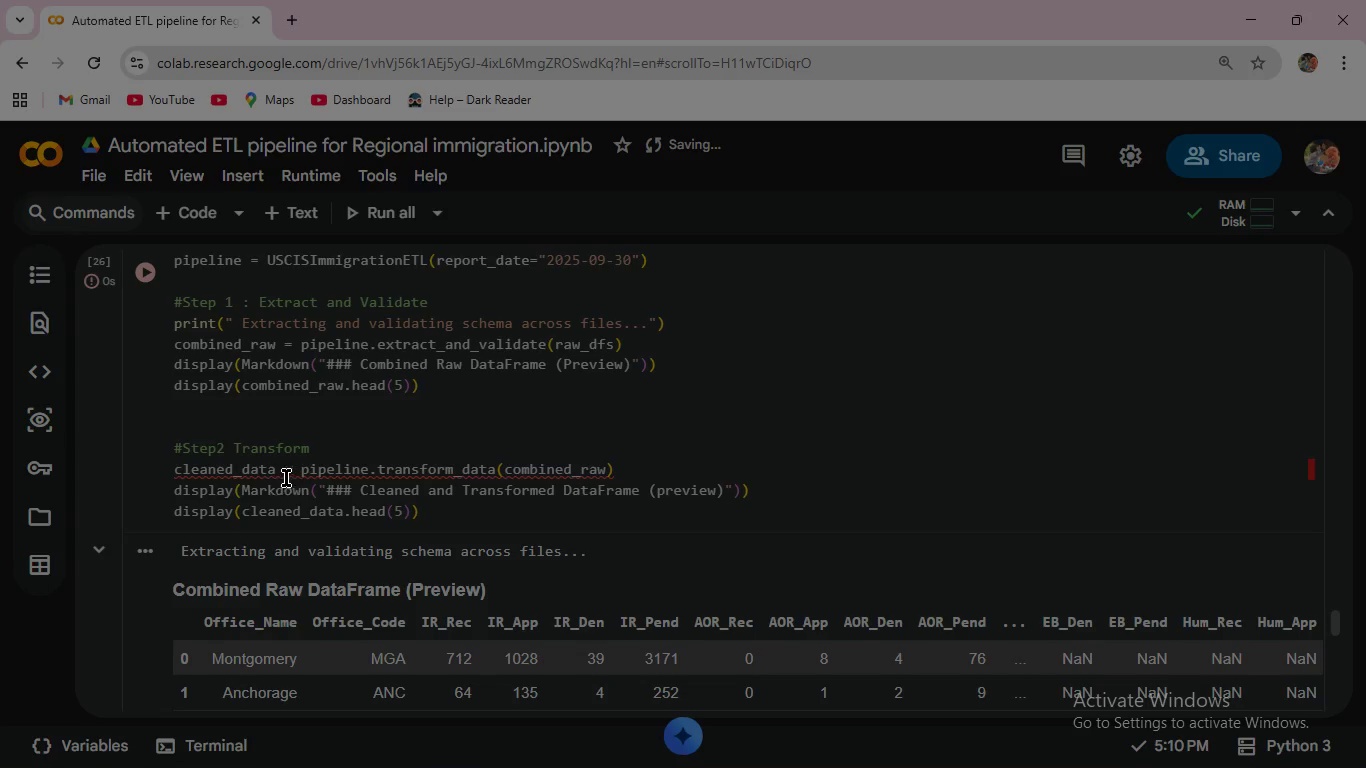 
scroll: coordinate [559, 444], scroll_direction: up, amount: 3.0
 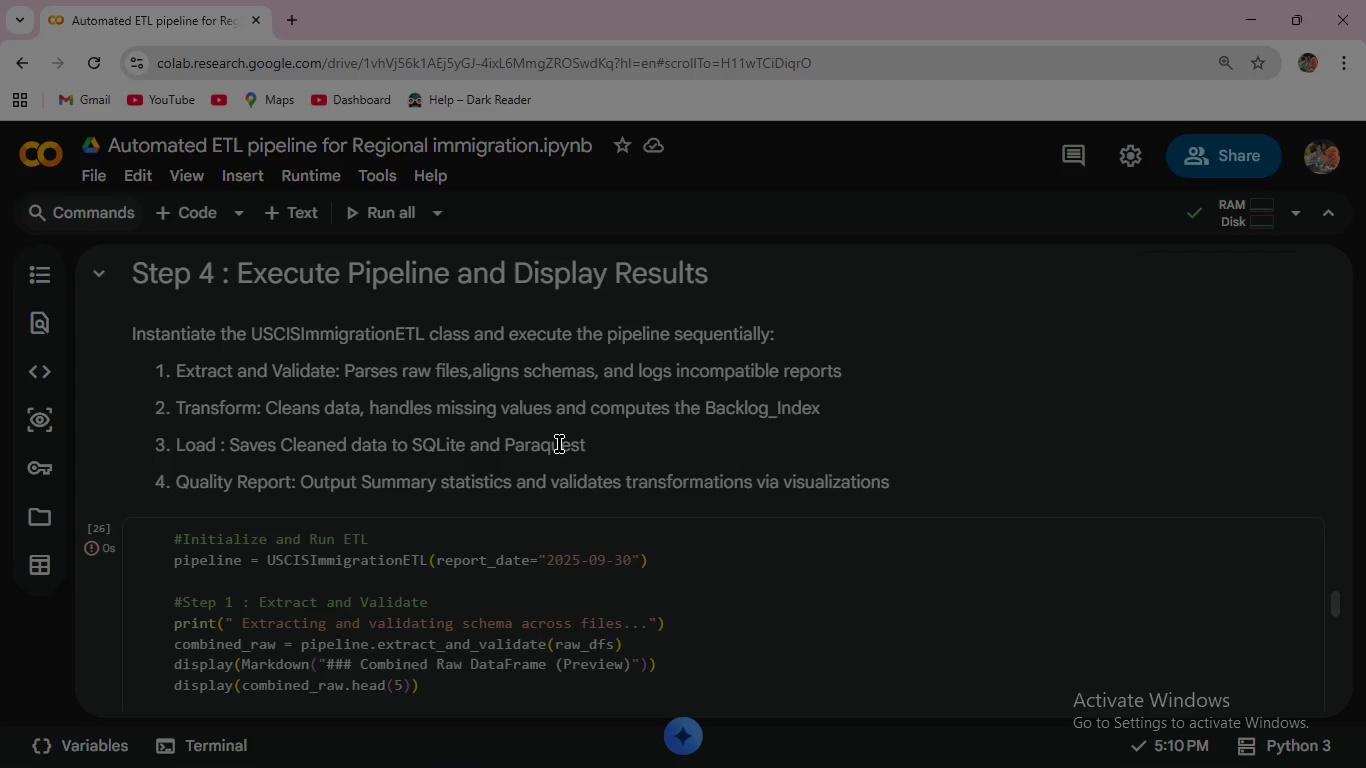 
wait(18.11)
 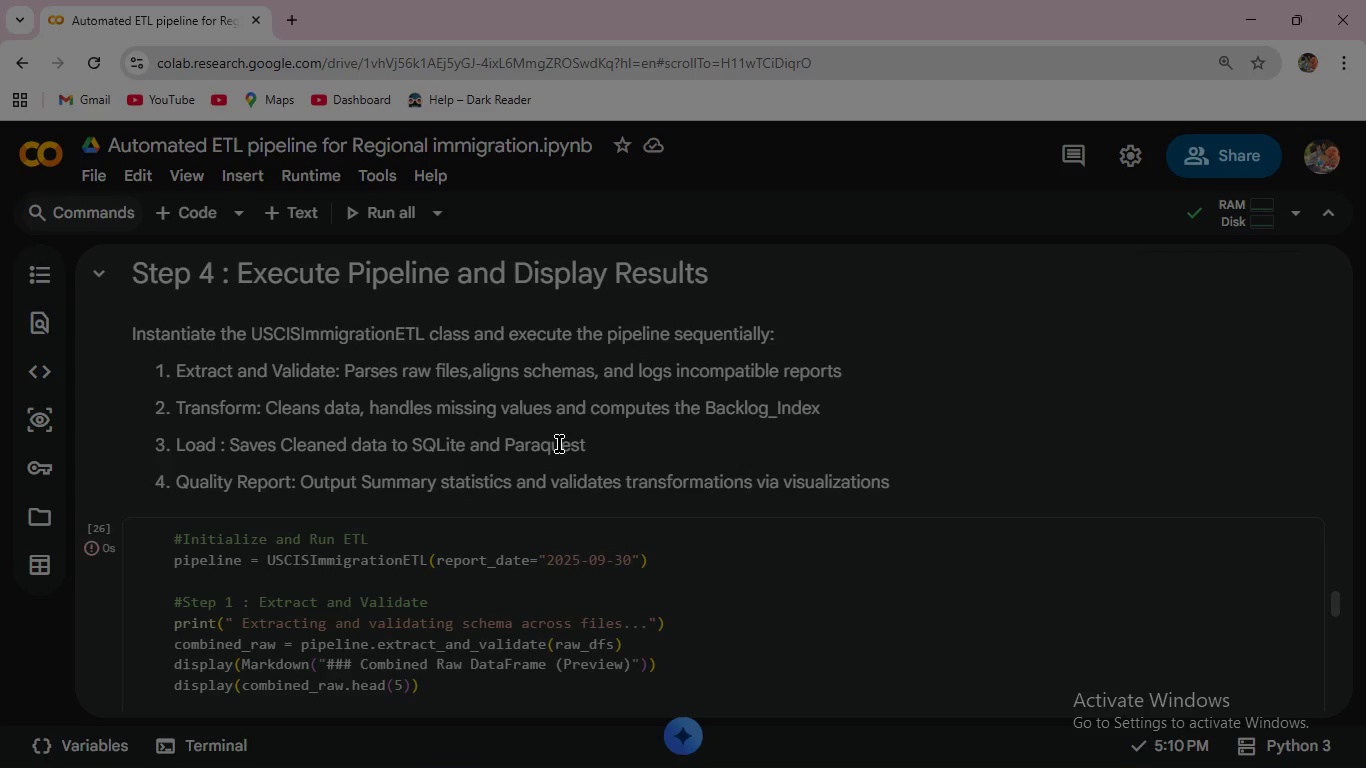 
scroll: coordinate [550, 395], scroll_direction: down, amount: 2.0
 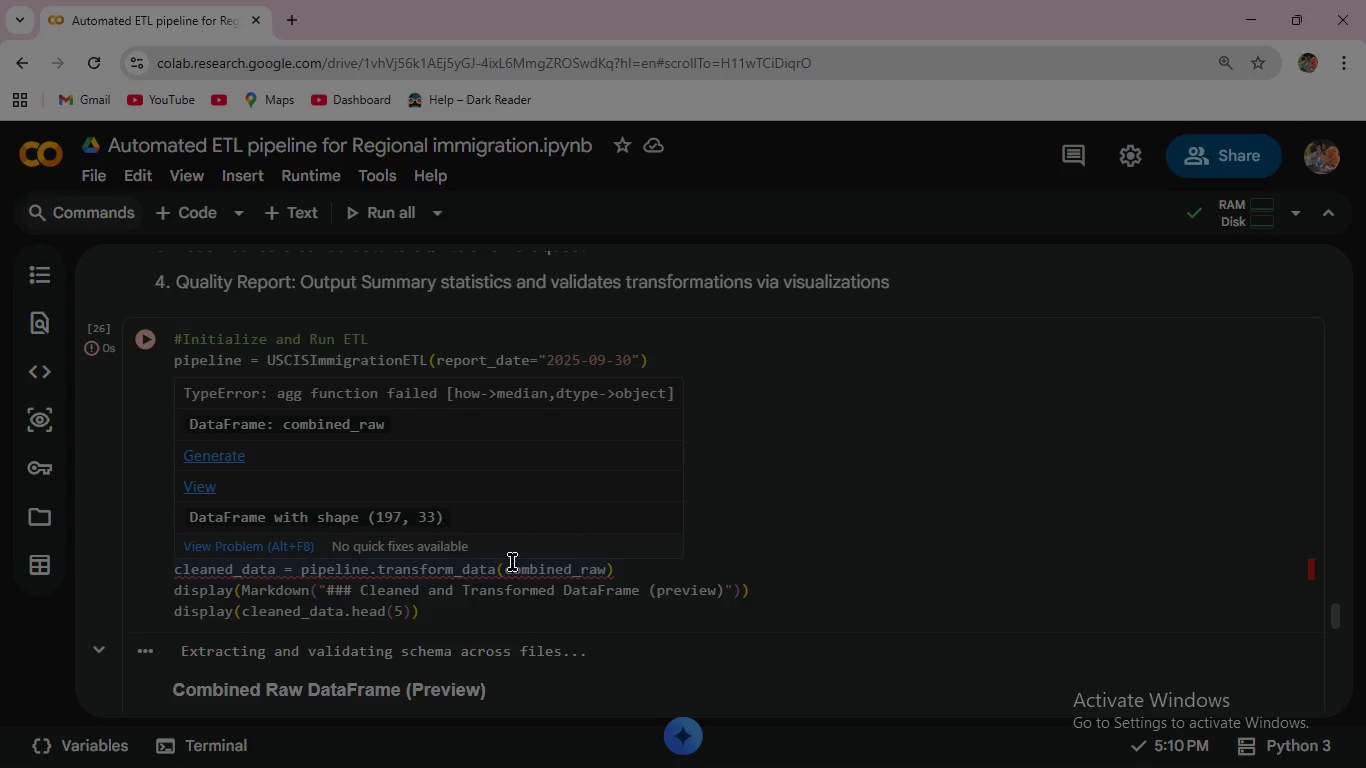 
wait(11.86)
 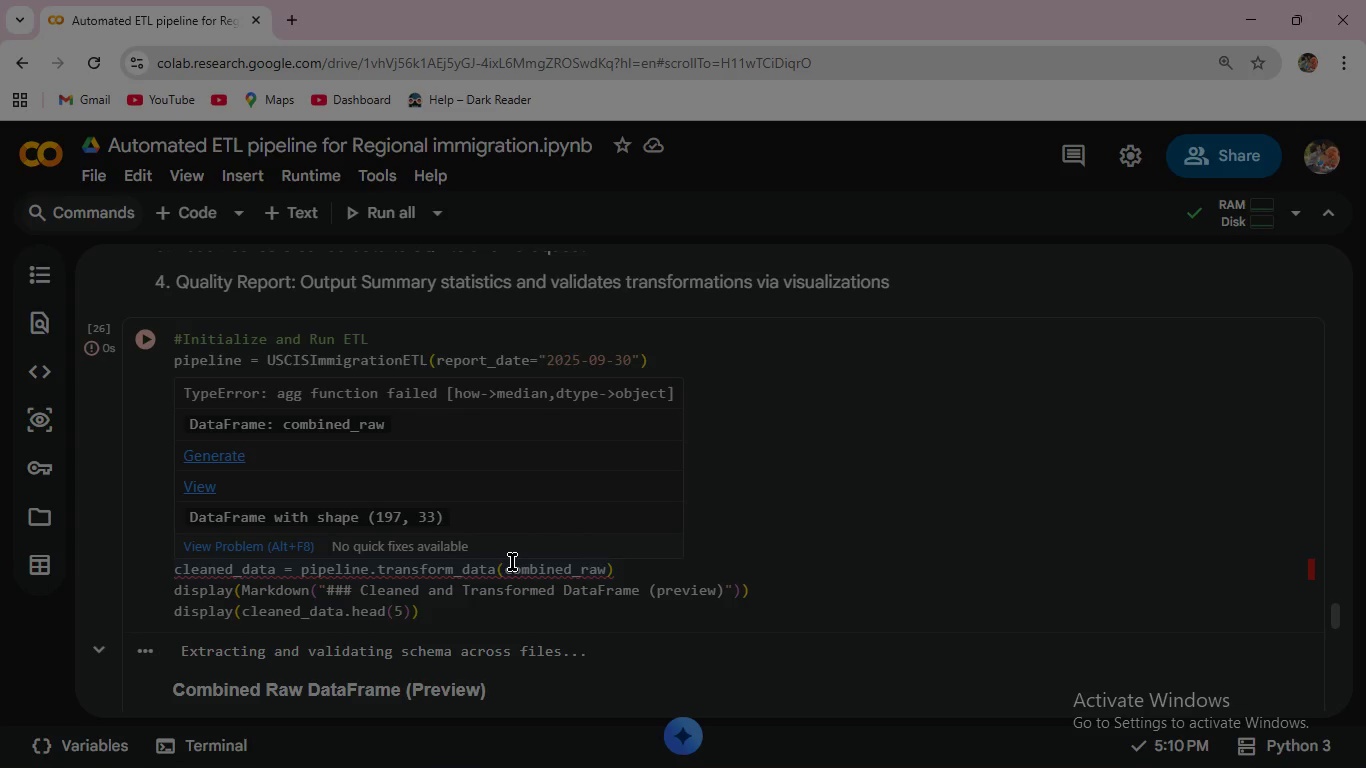 
left_click([175, 573])
 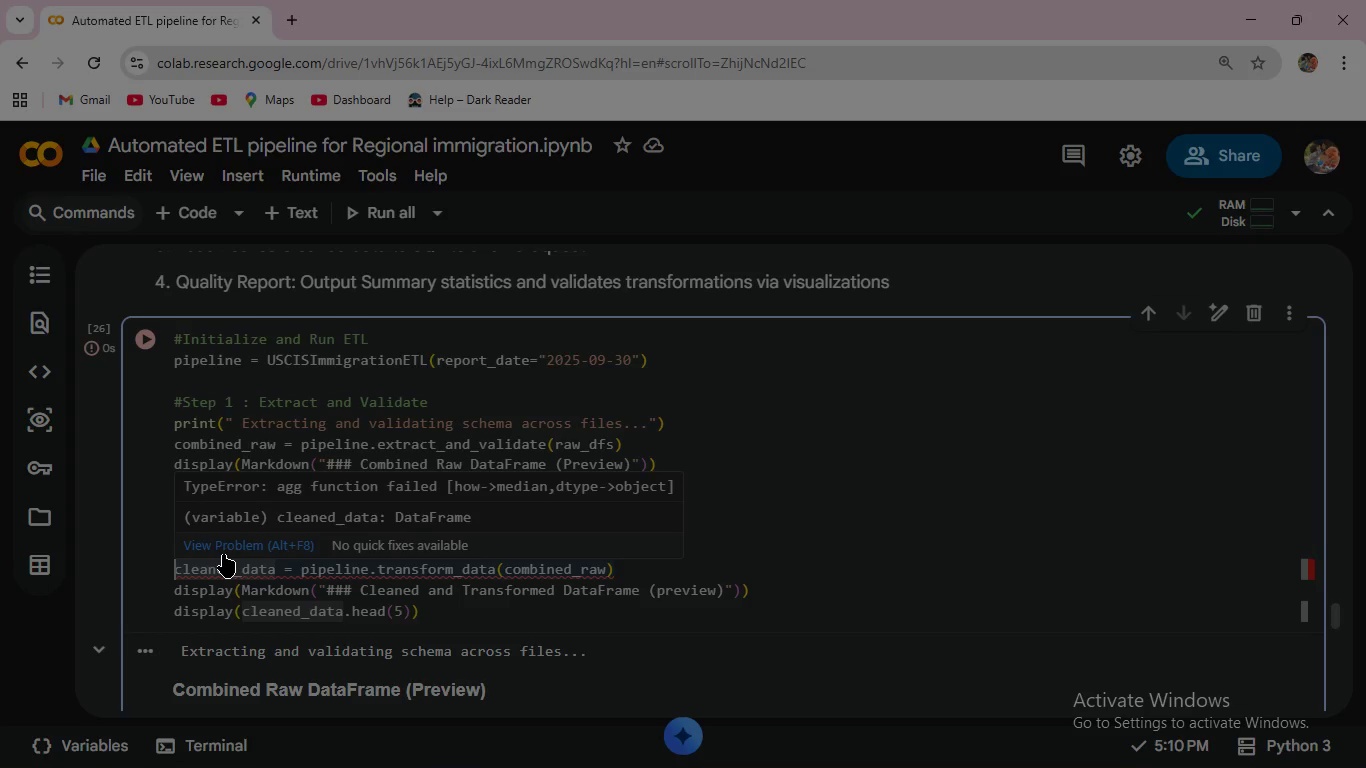 
key(Slash)
 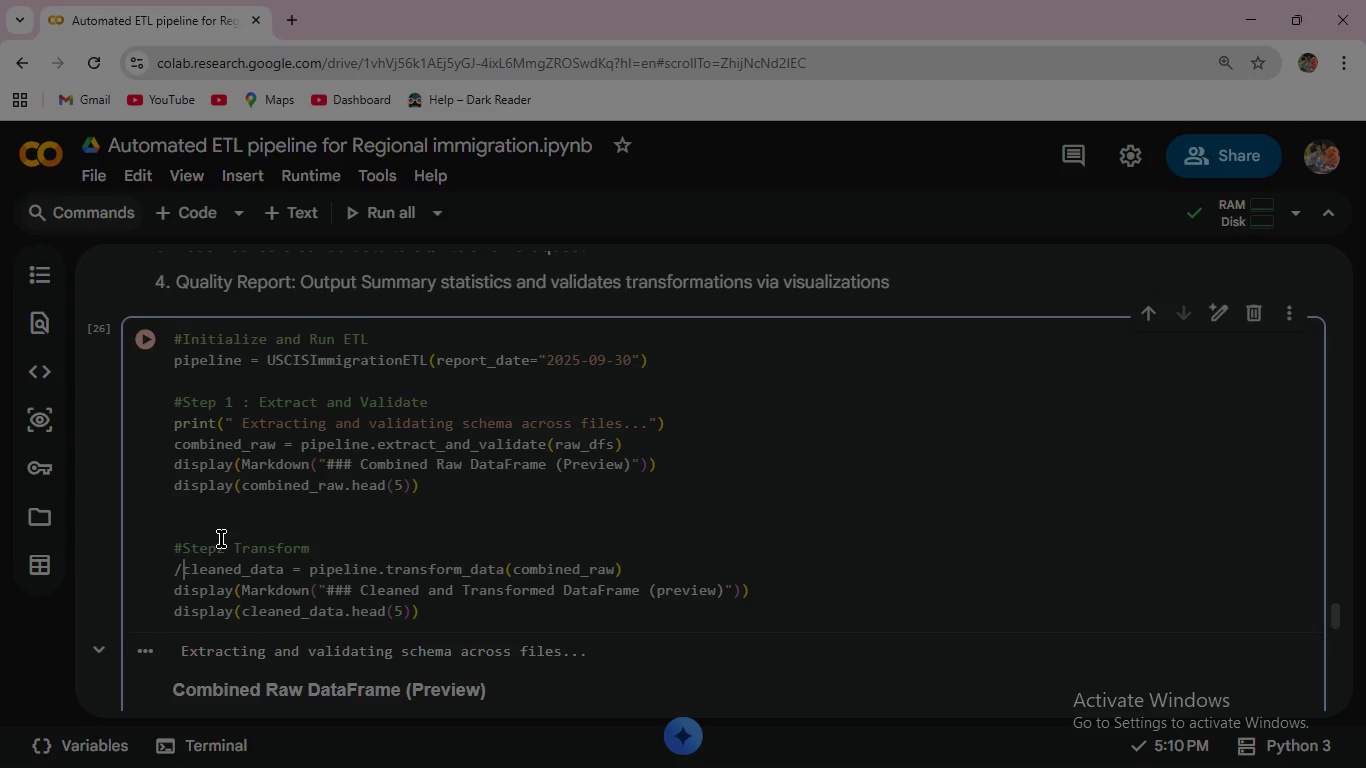 
key(Slash)
 